 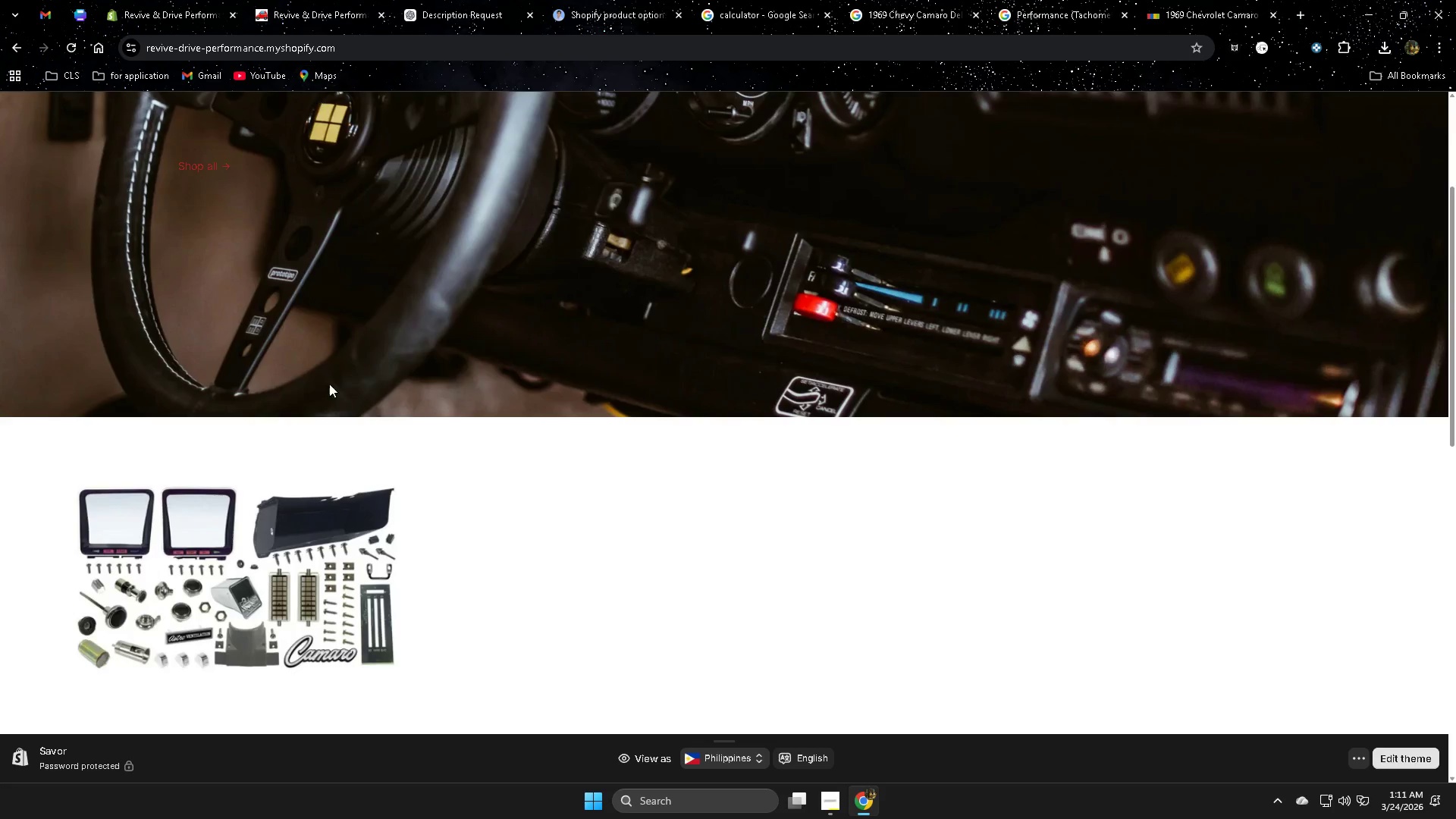 
scroll: coordinate [428, 587], scroll_direction: up, amount: 8.0
 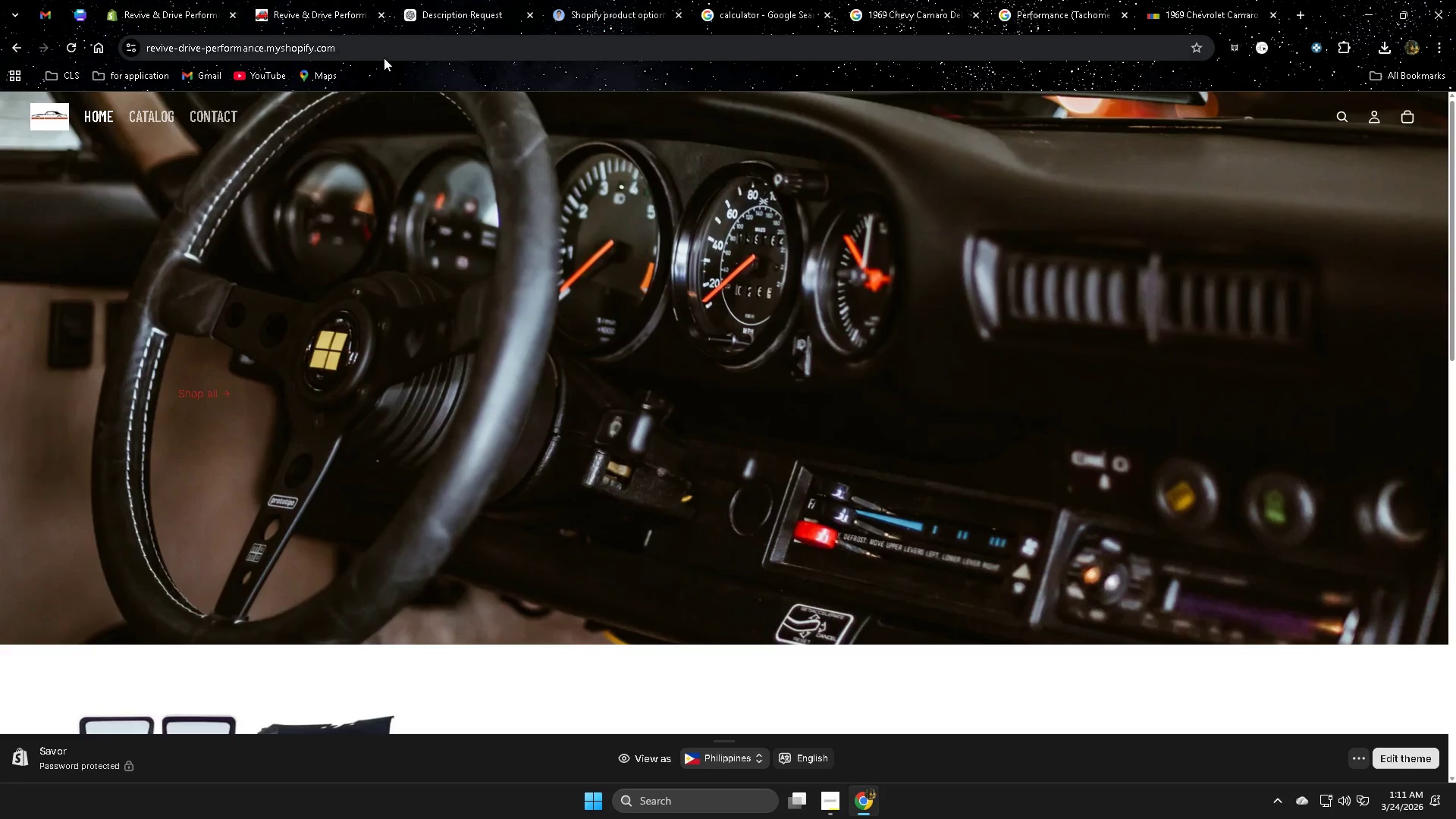 
left_click([383, 46])
 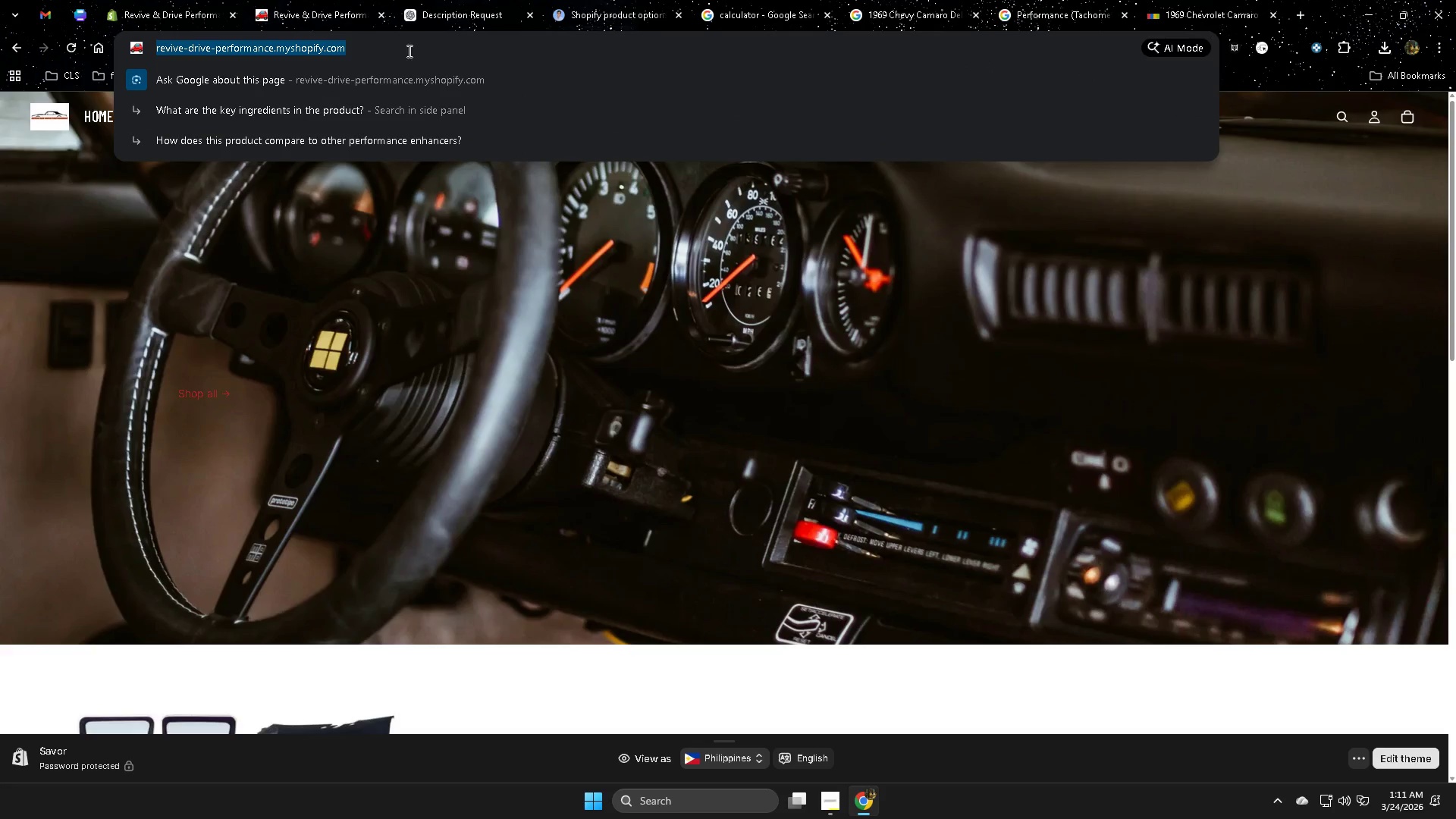 
left_click([434, 0])
 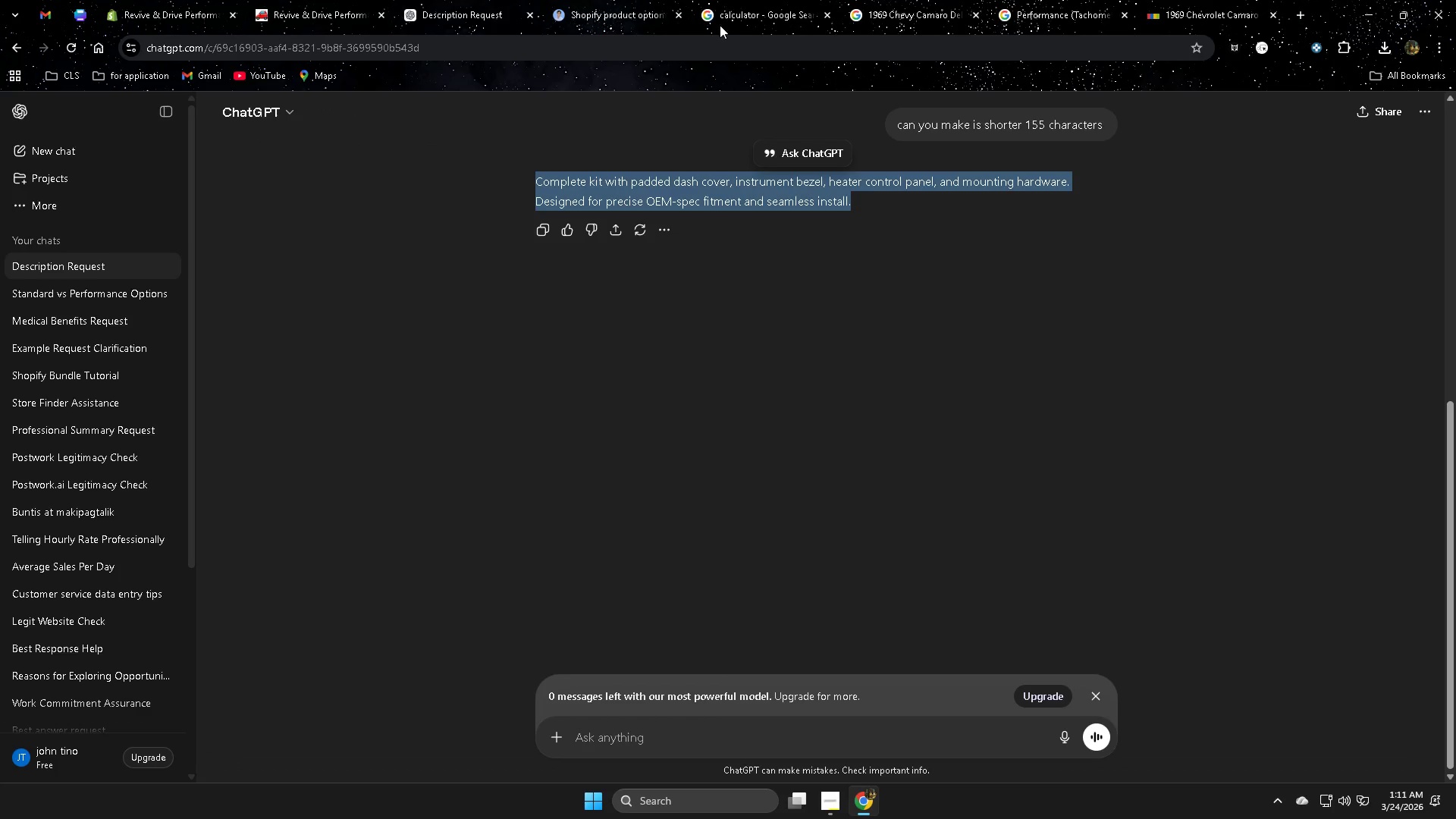 
left_click([681, 17])
 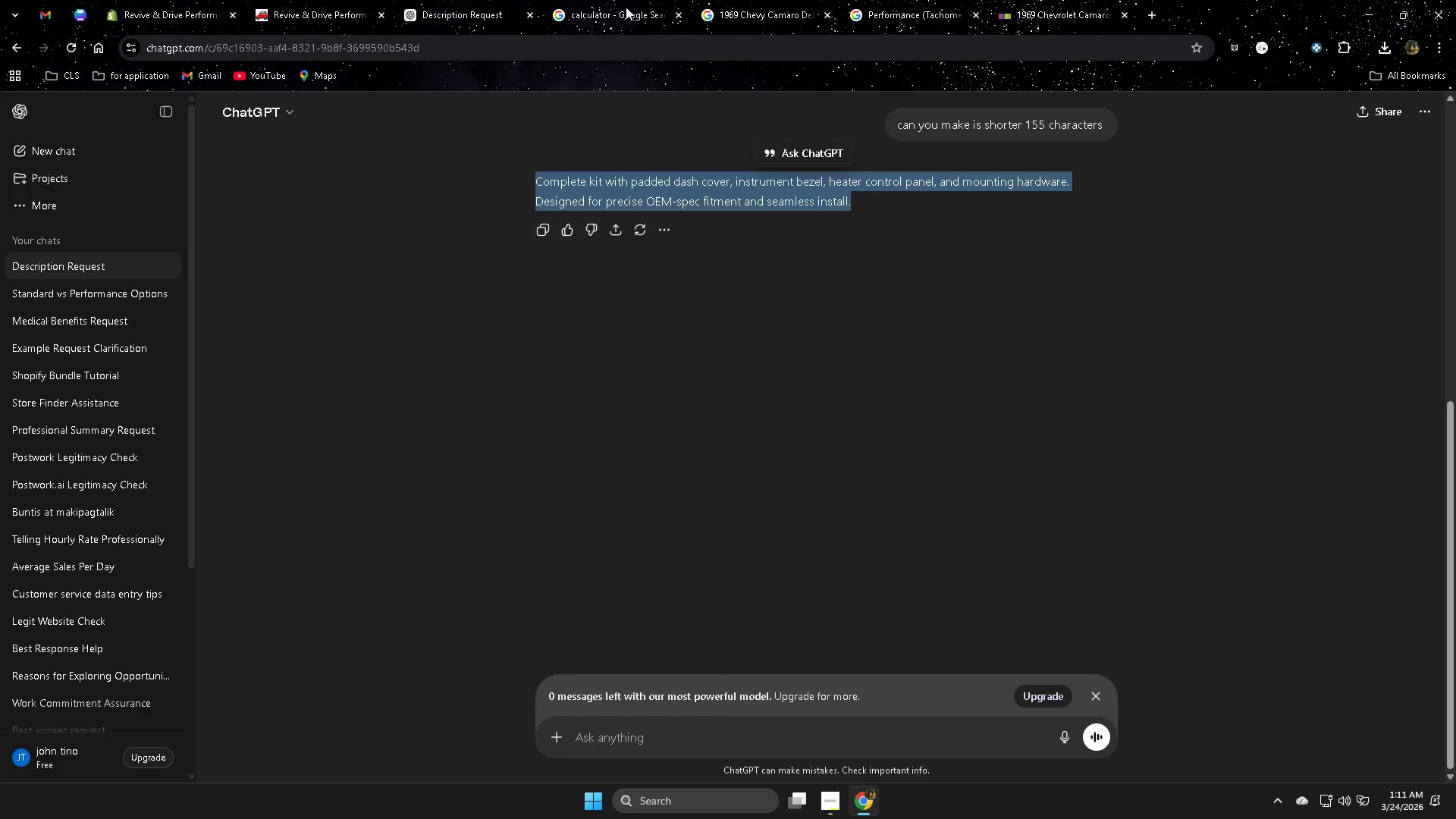 
left_click([607, 3])
 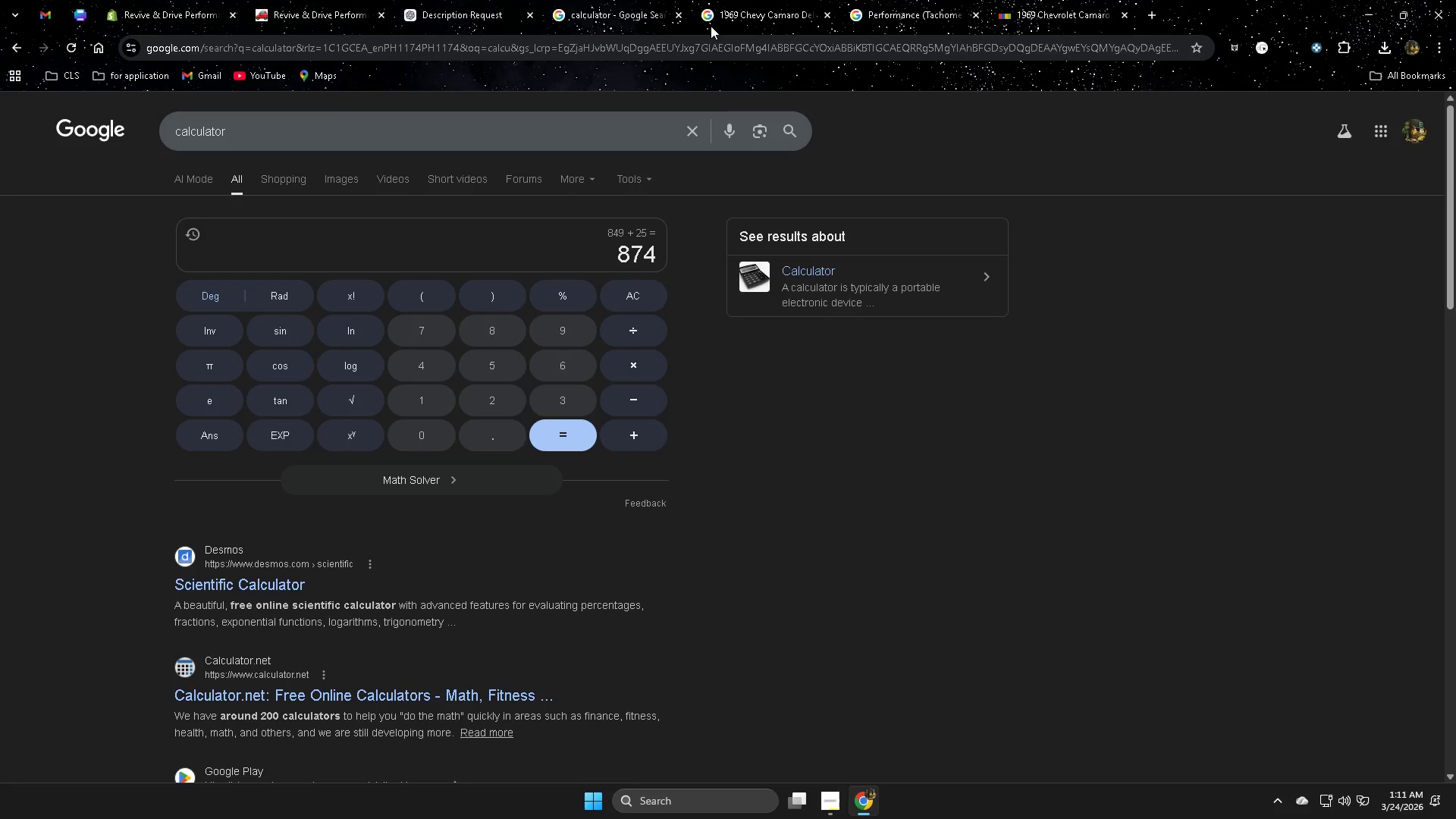 
key(Control+ControlLeft)
 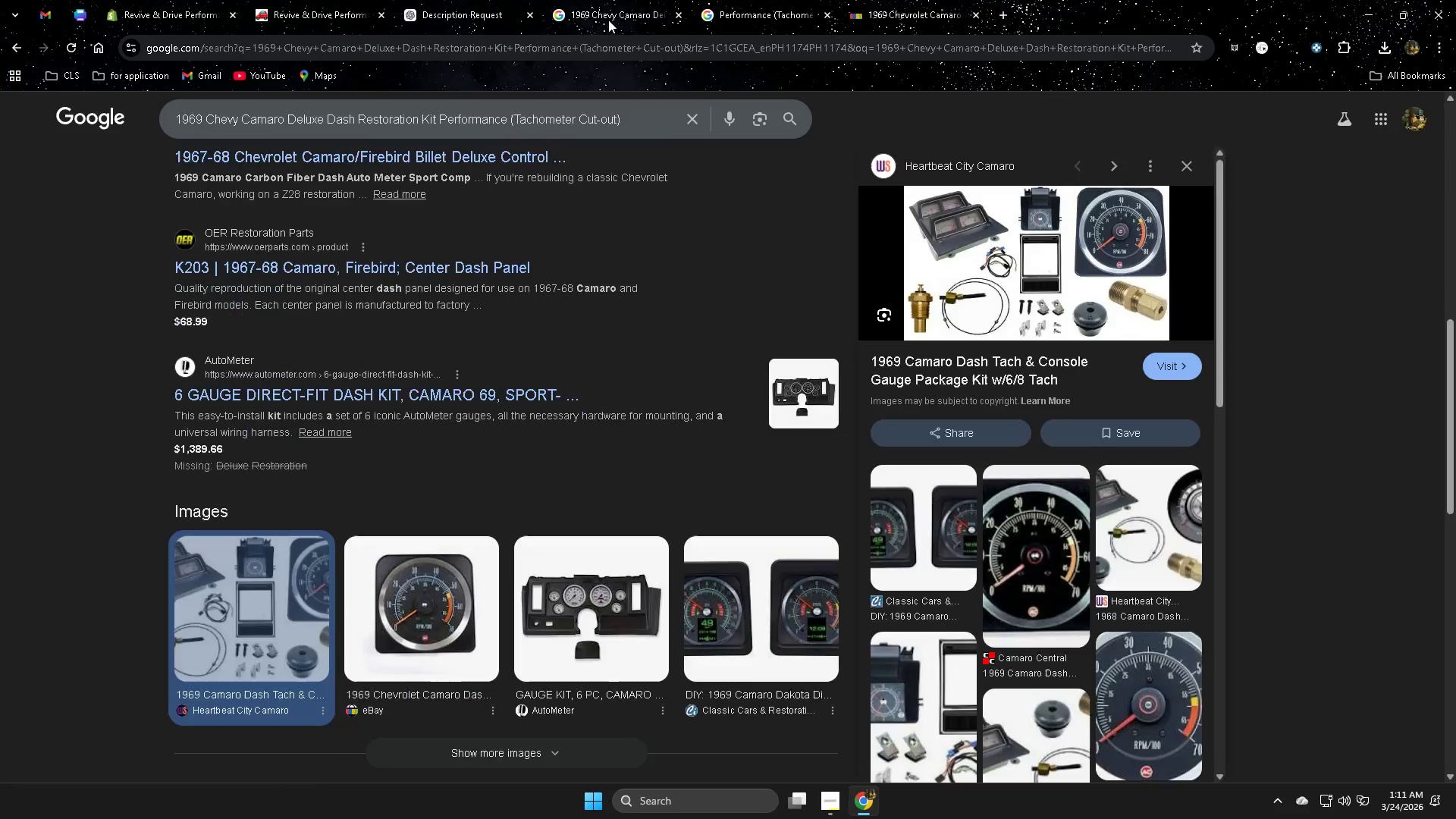 
key(Control+W)
 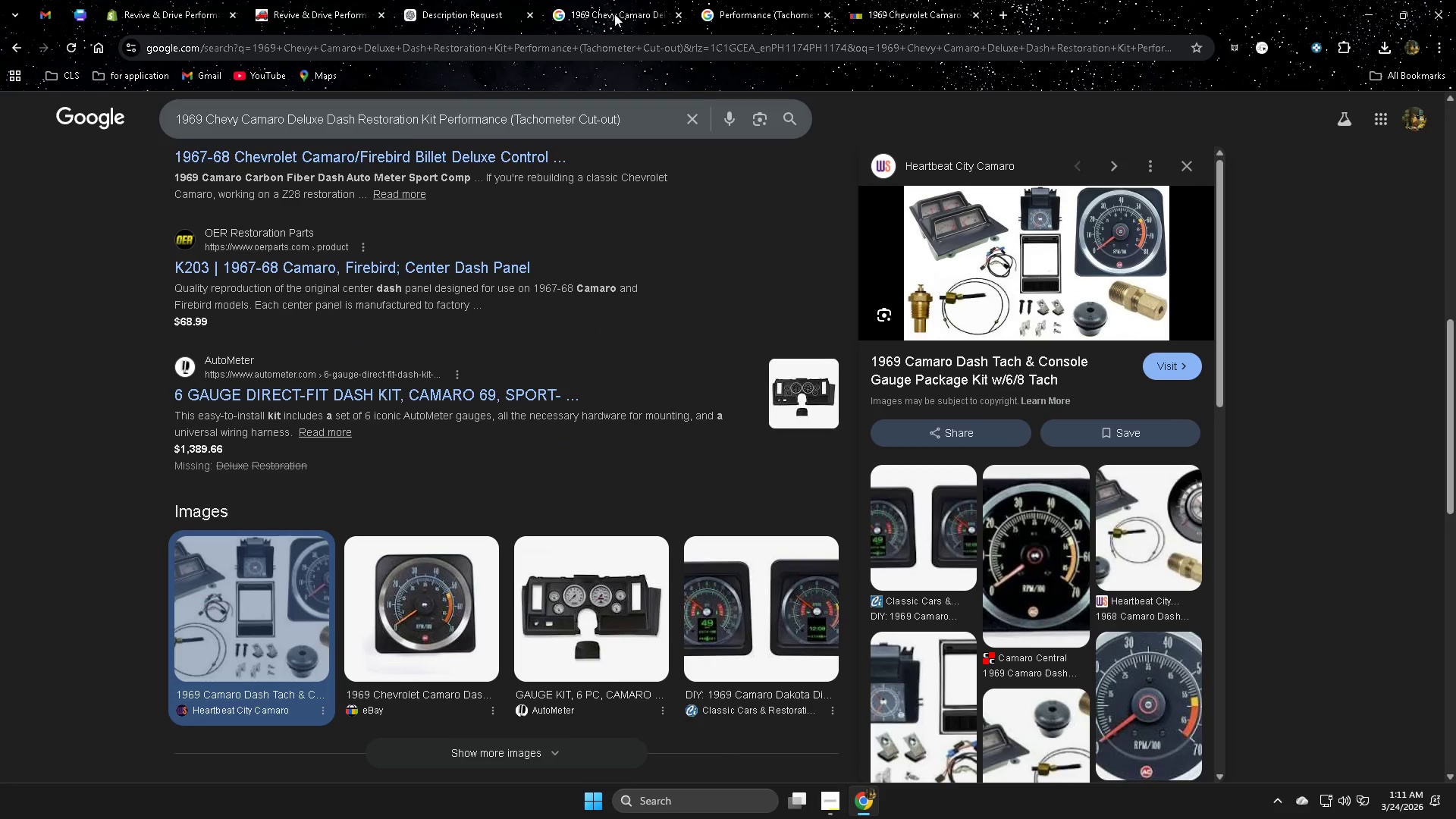 
left_click([617, 13])
 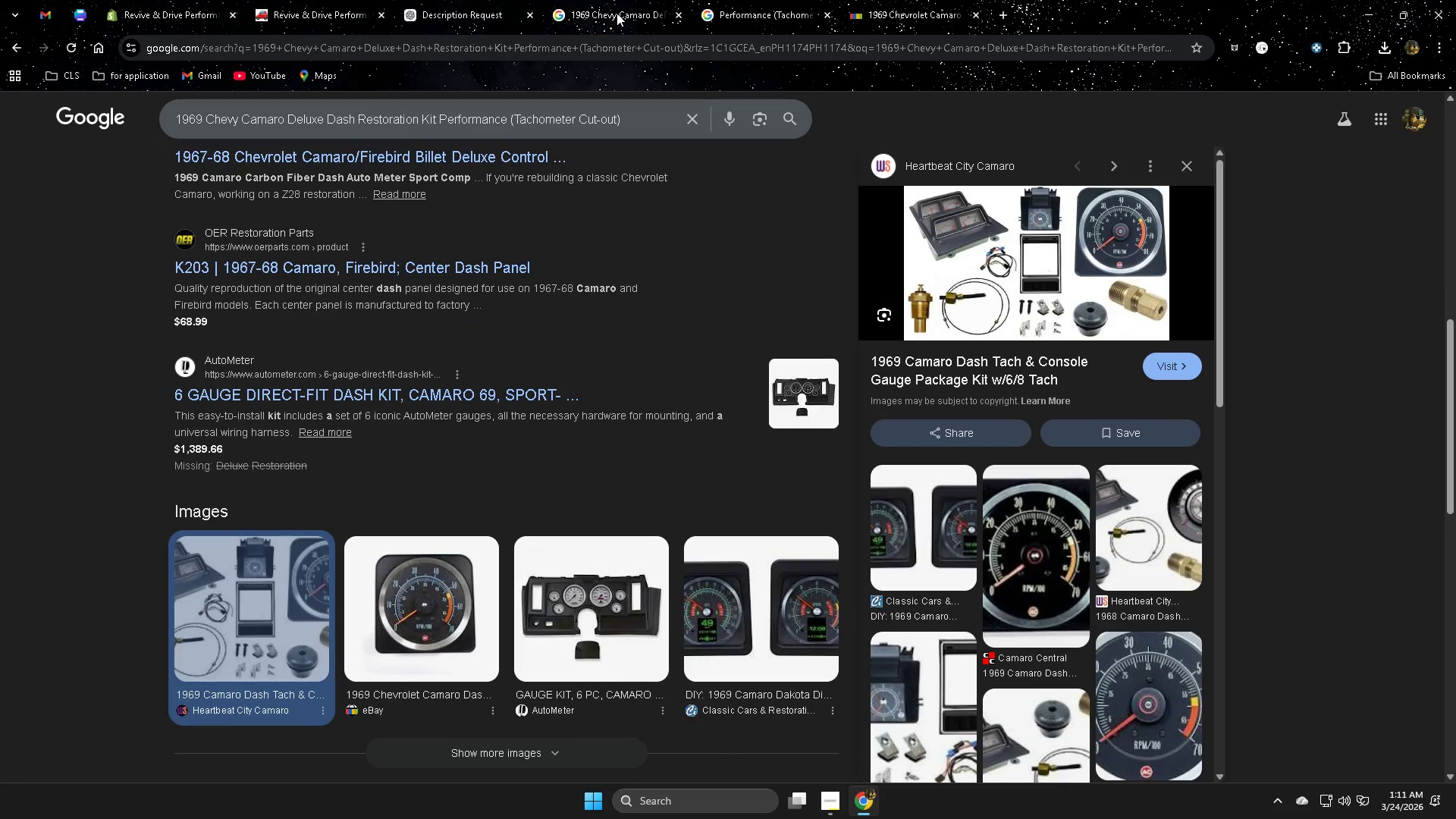 
hold_key(key=ControlLeft, duration=0.81)
 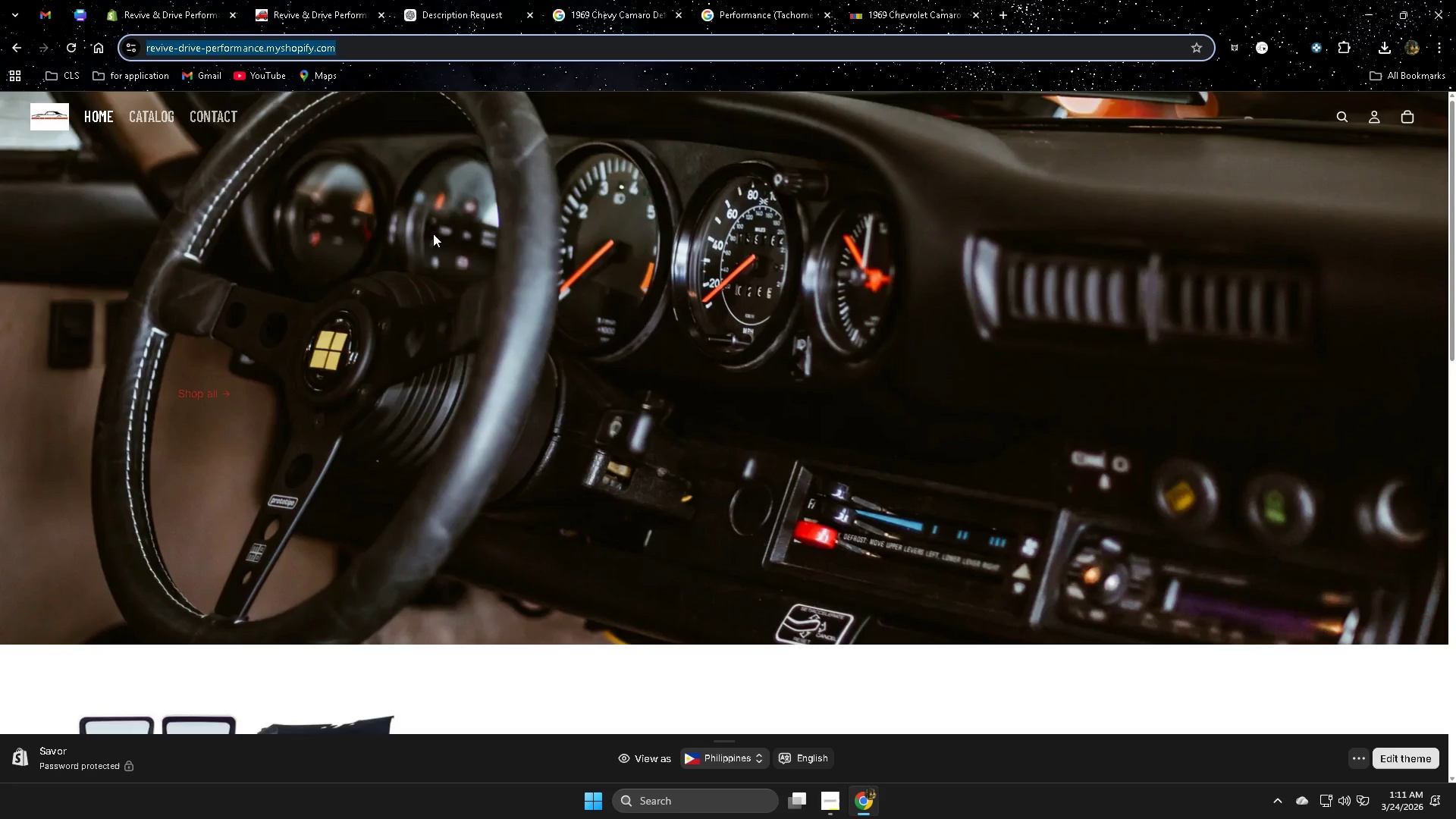 
scroll: coordinate [495, 378], scroll_direction: down, amount: 2.0
 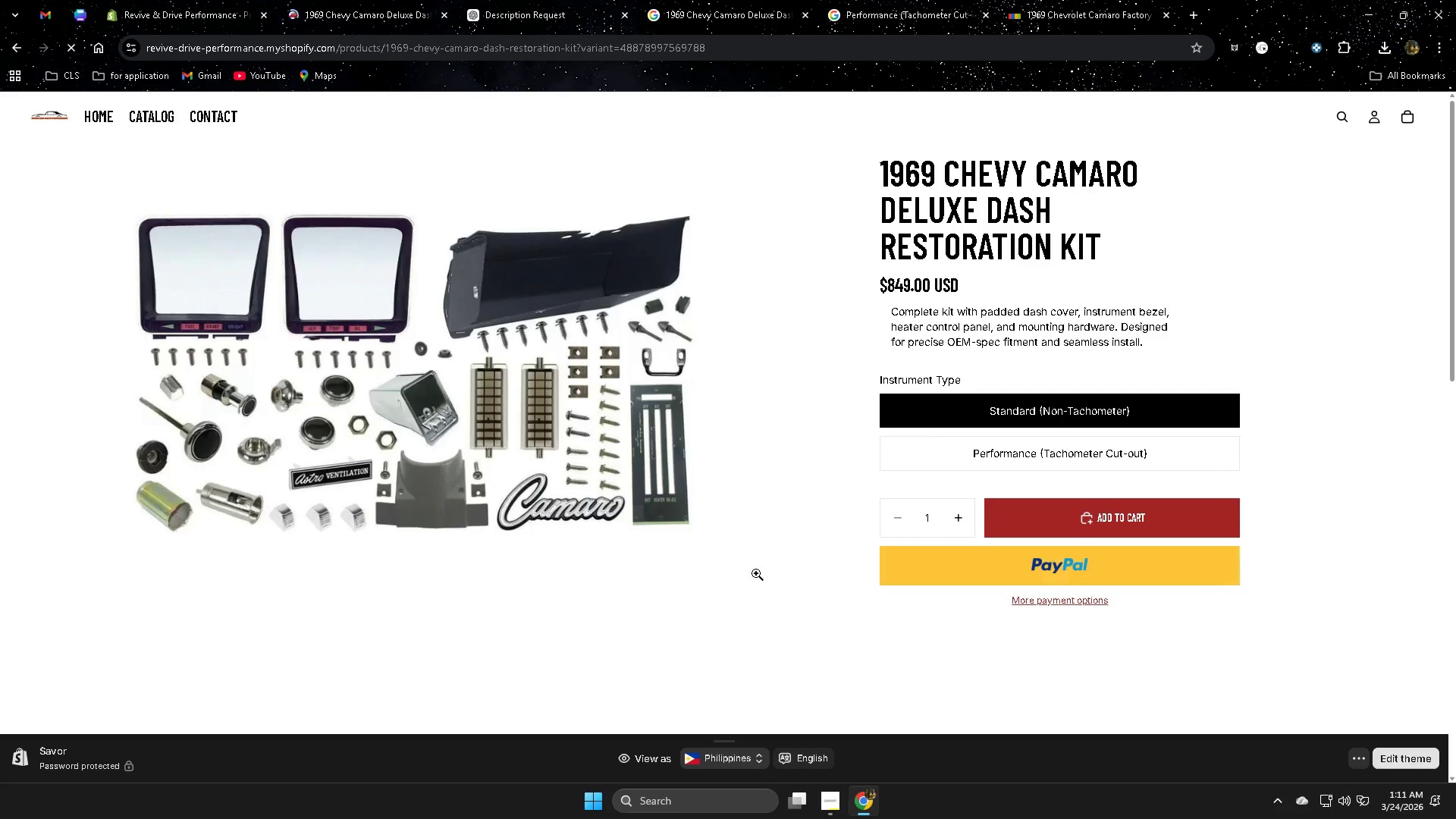 
left_click([1085, 456])
 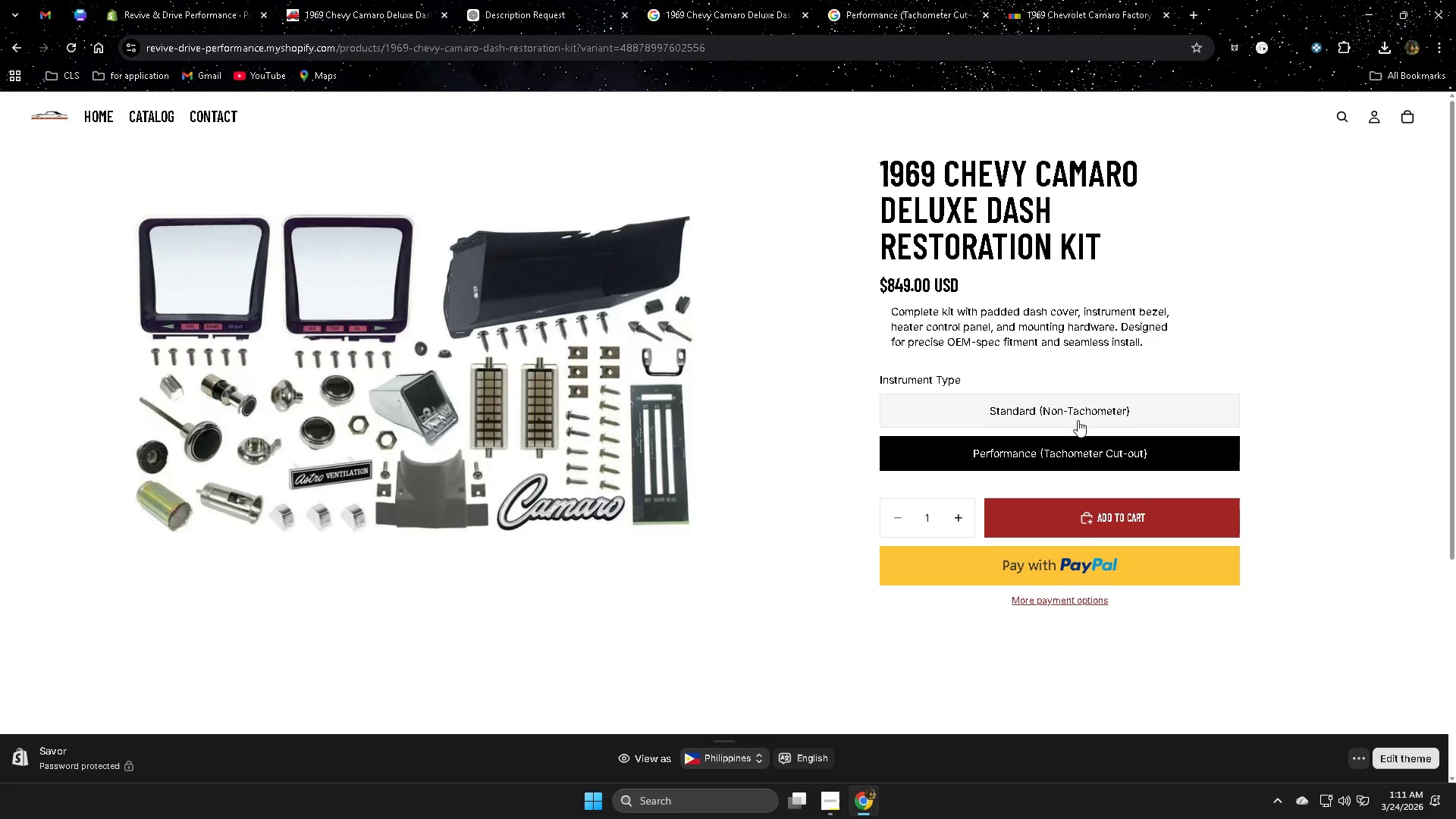 
left_click([1078, 416])
 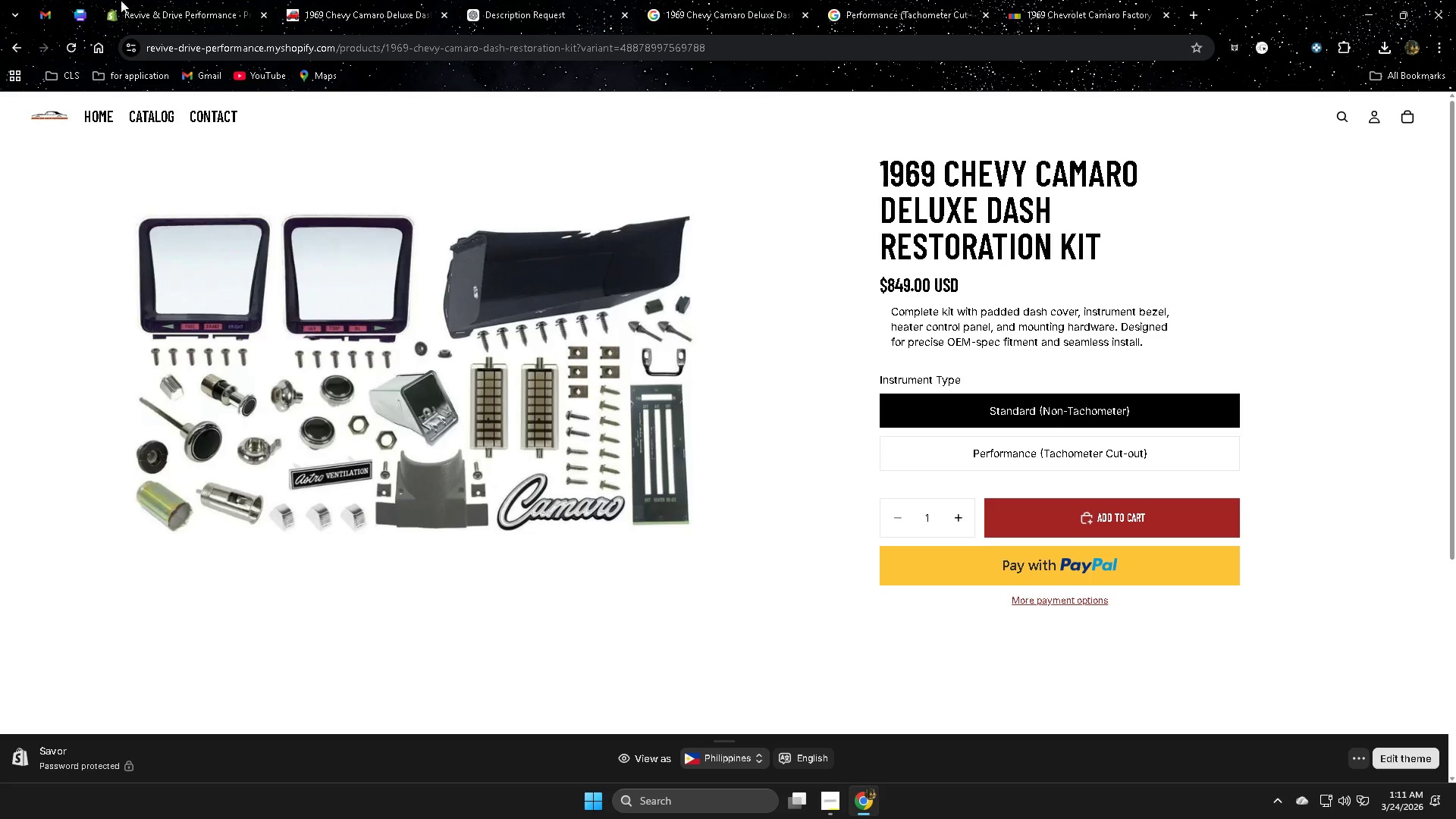 
left_click([147, 6])
 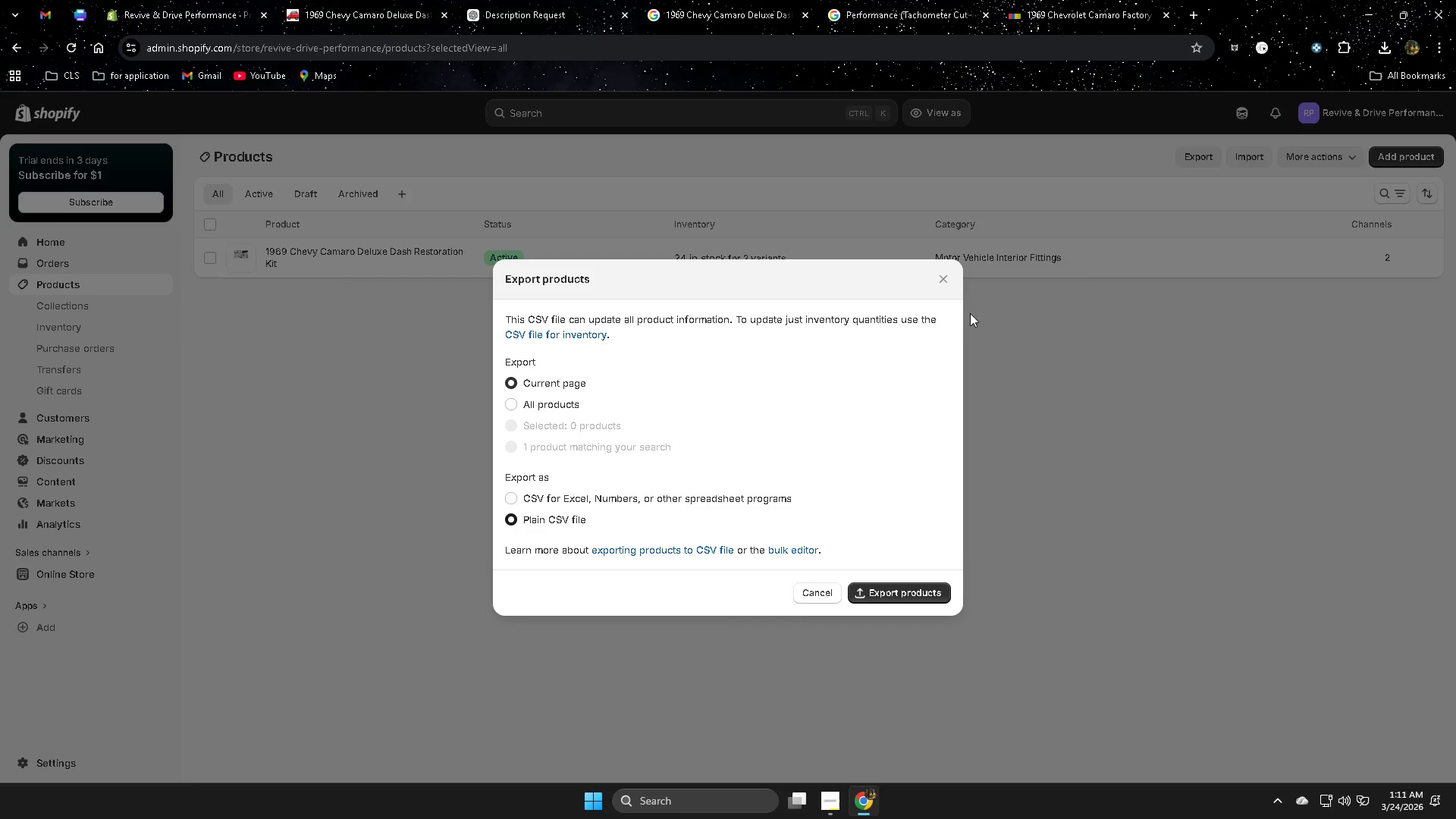 
left_click([949, 284])
 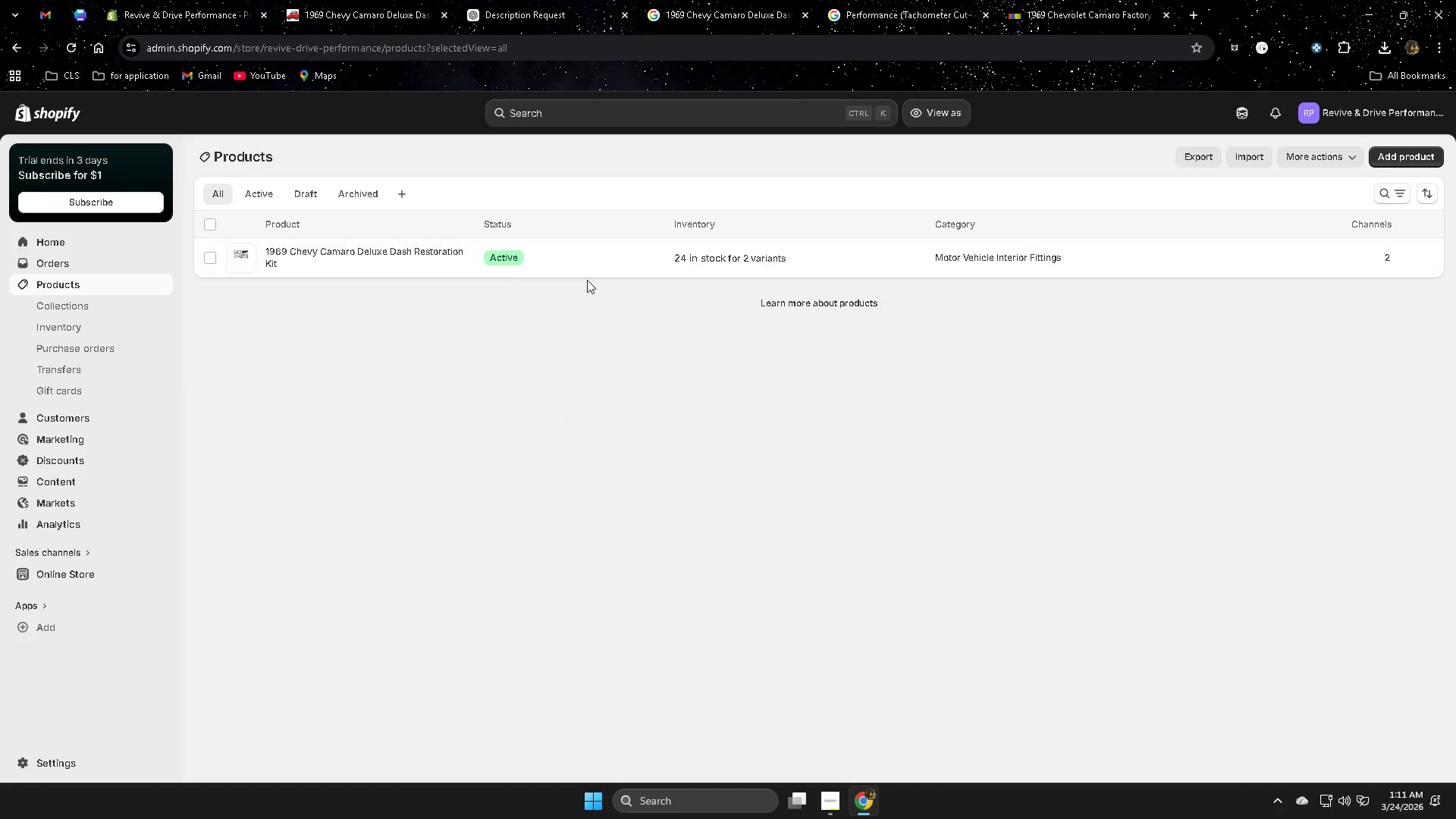 
left_click([595, 268])
 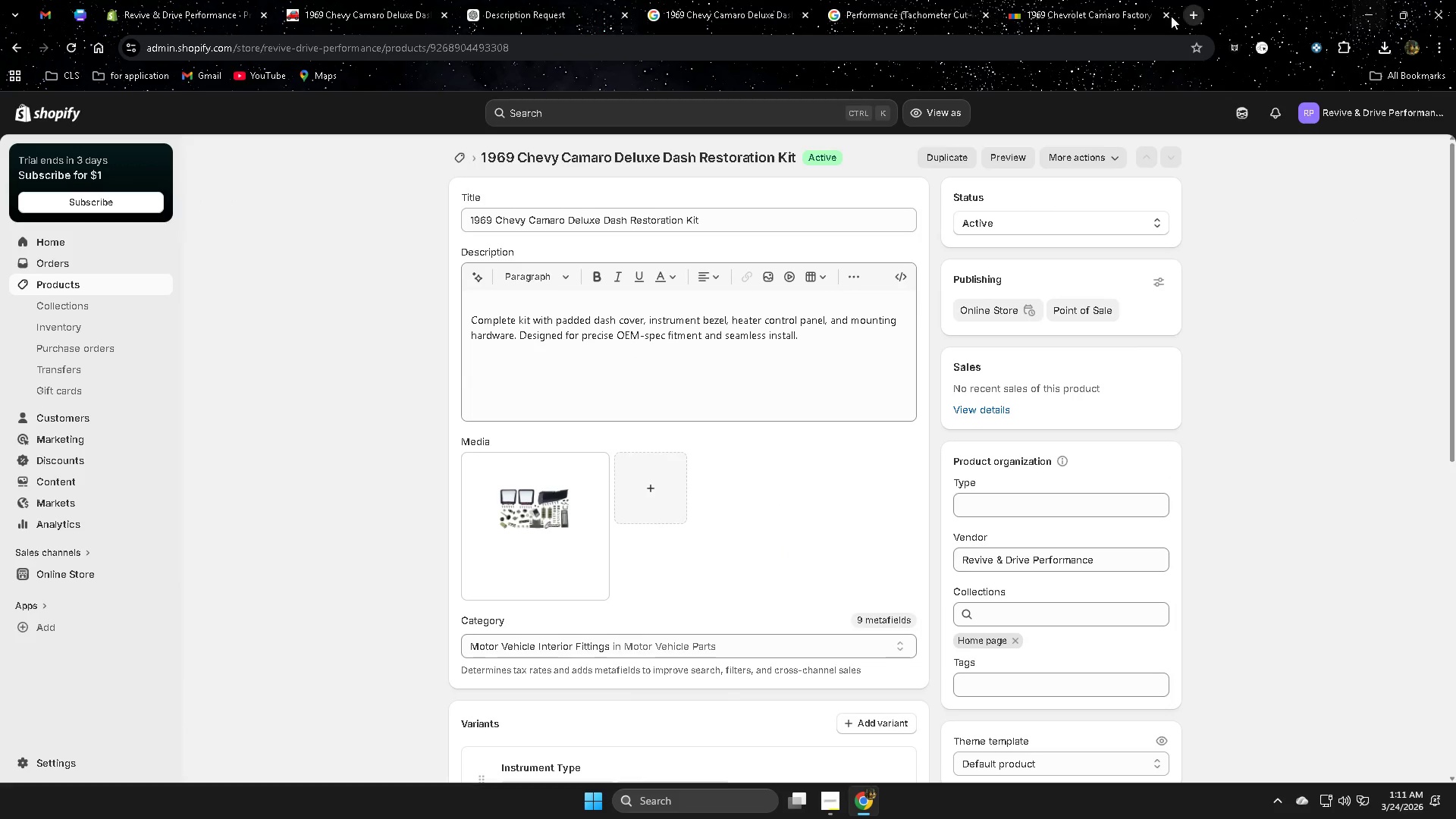 
left_click([1072, 13])
 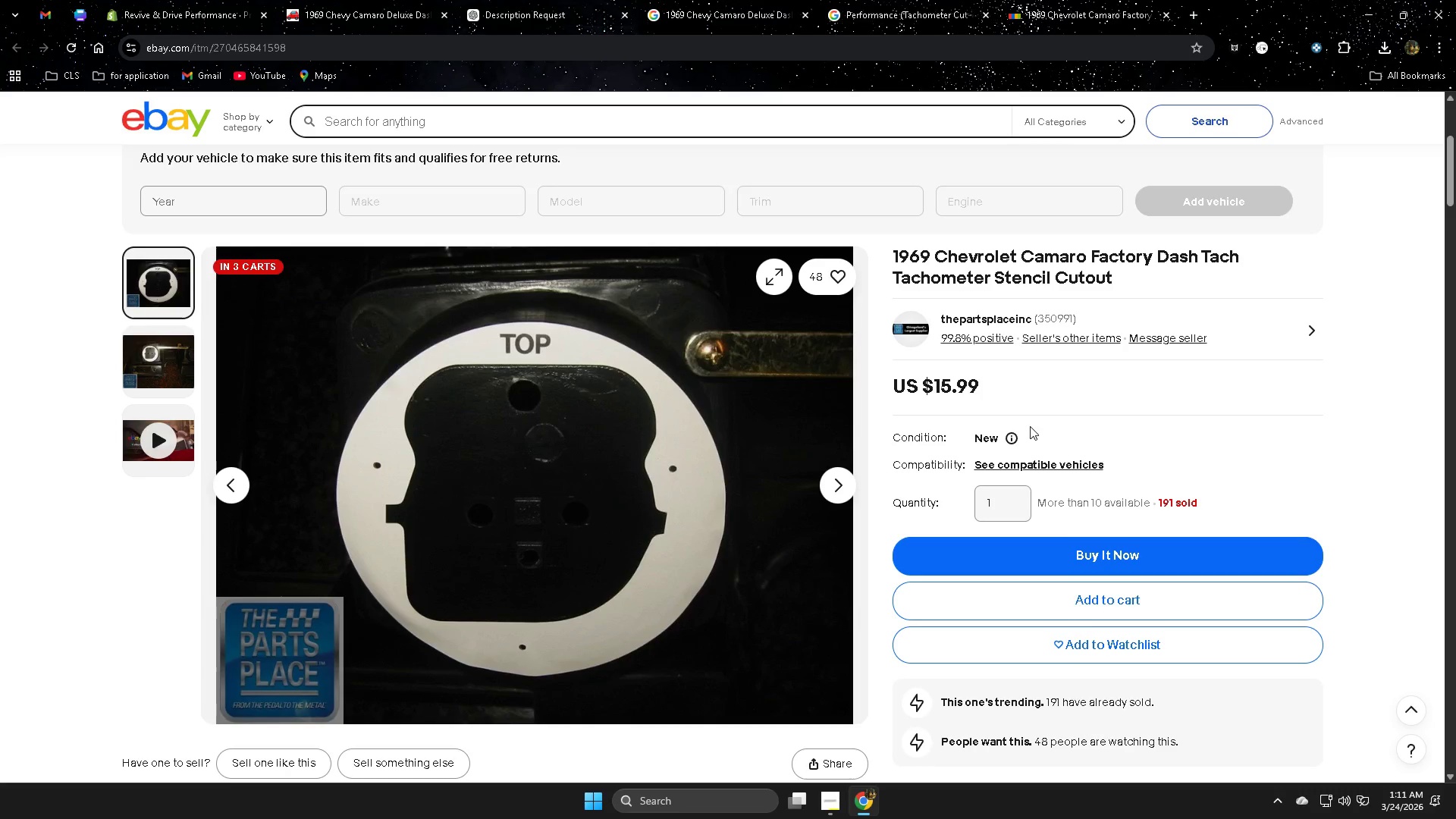 
scroll: coordinate [1013, 387], scroll_direction: down, amount: 1.0
 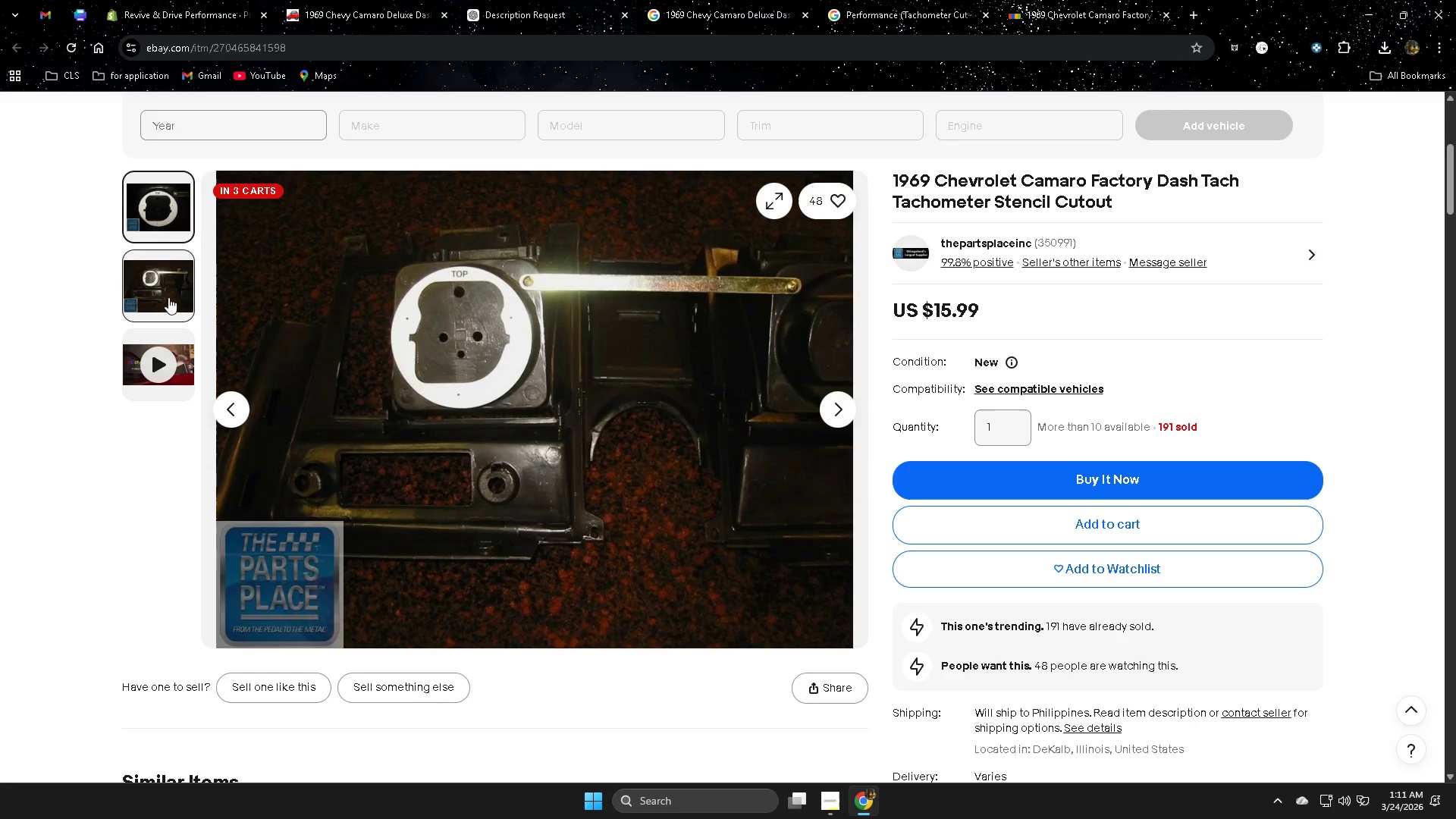 
wait(9.6)
 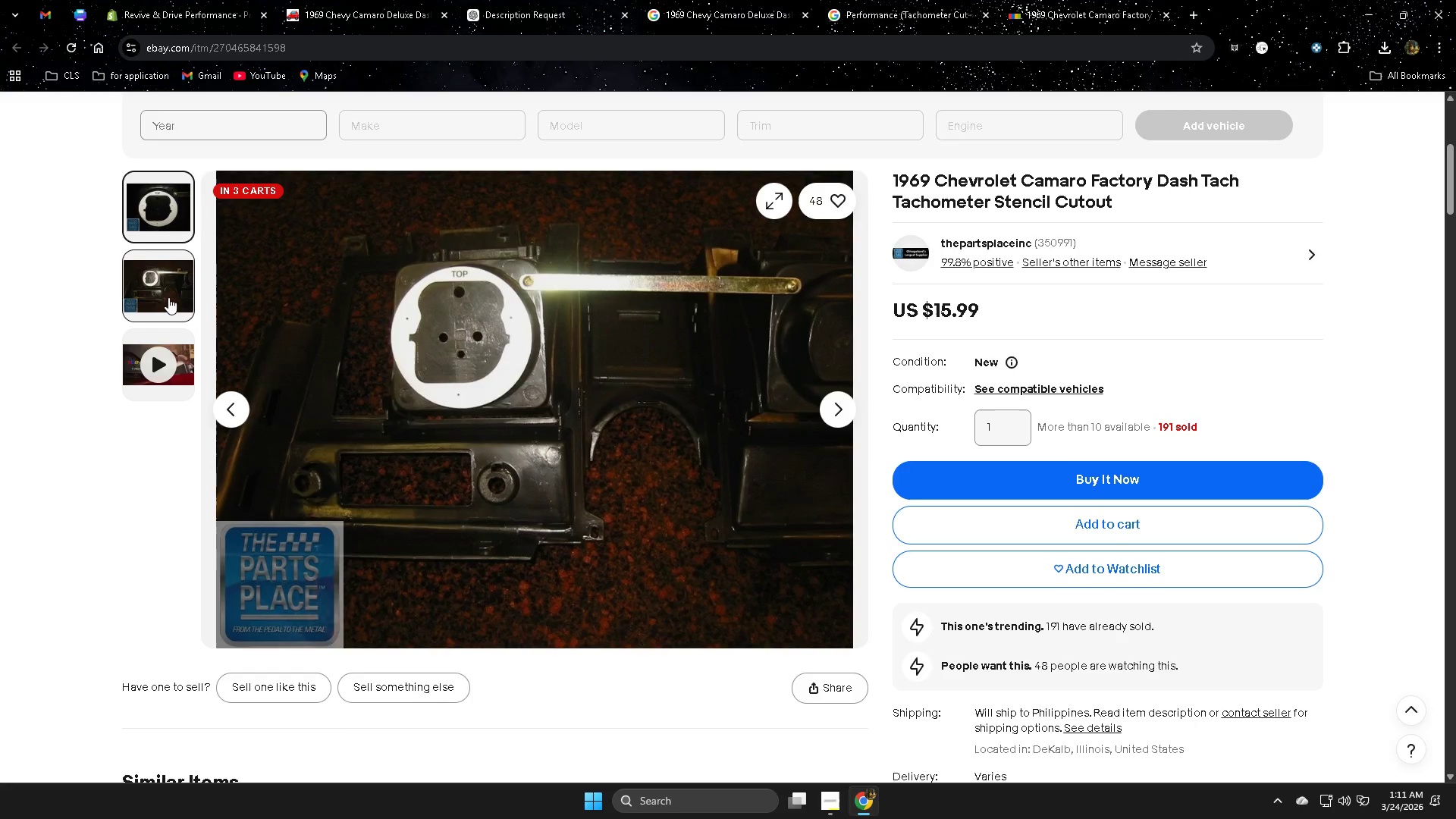 
left_click([177, 284])
 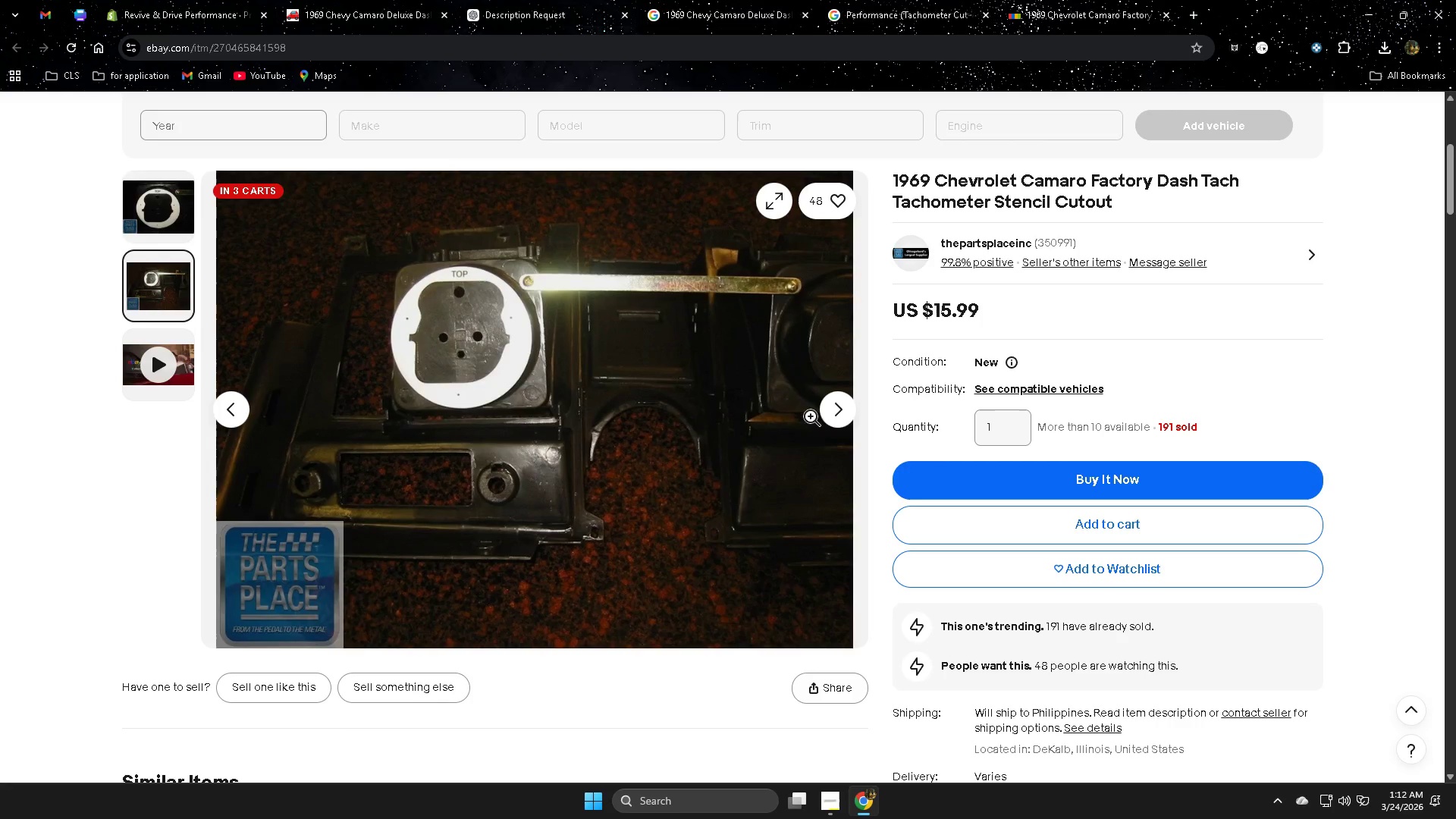 
left_click([833, 413])
 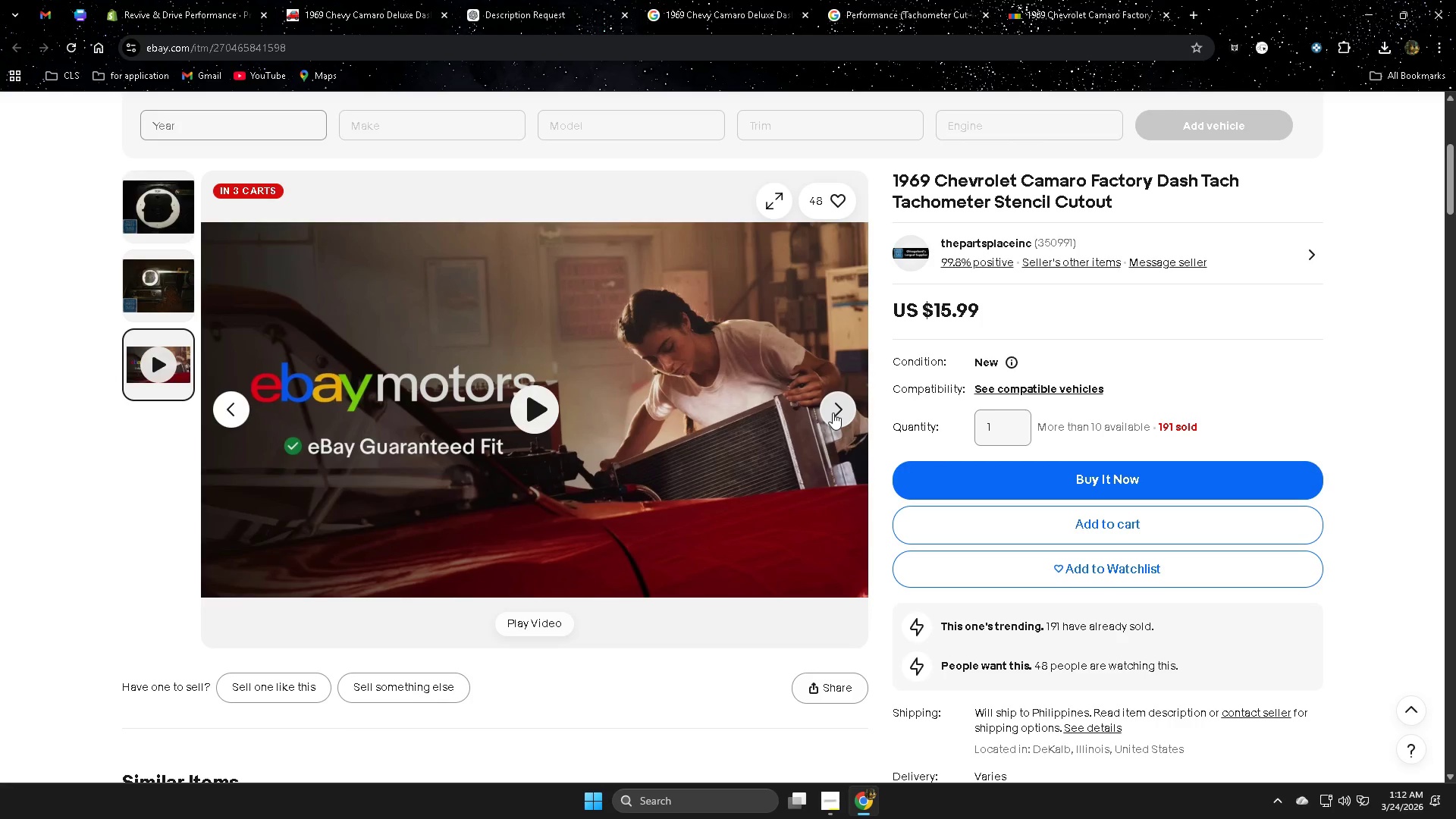 
left_click([833, 413])
 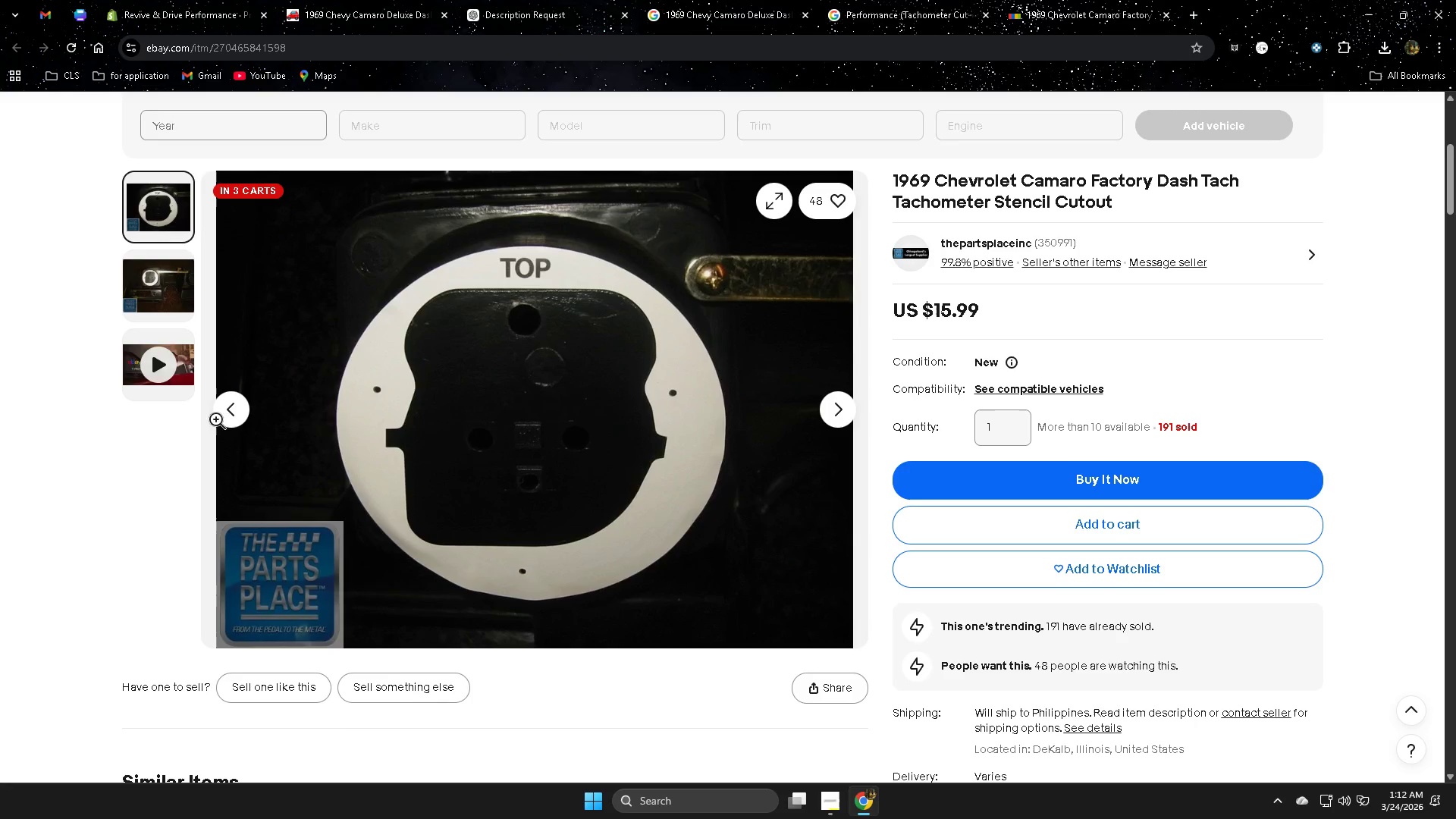 
left_click([224, 408])
 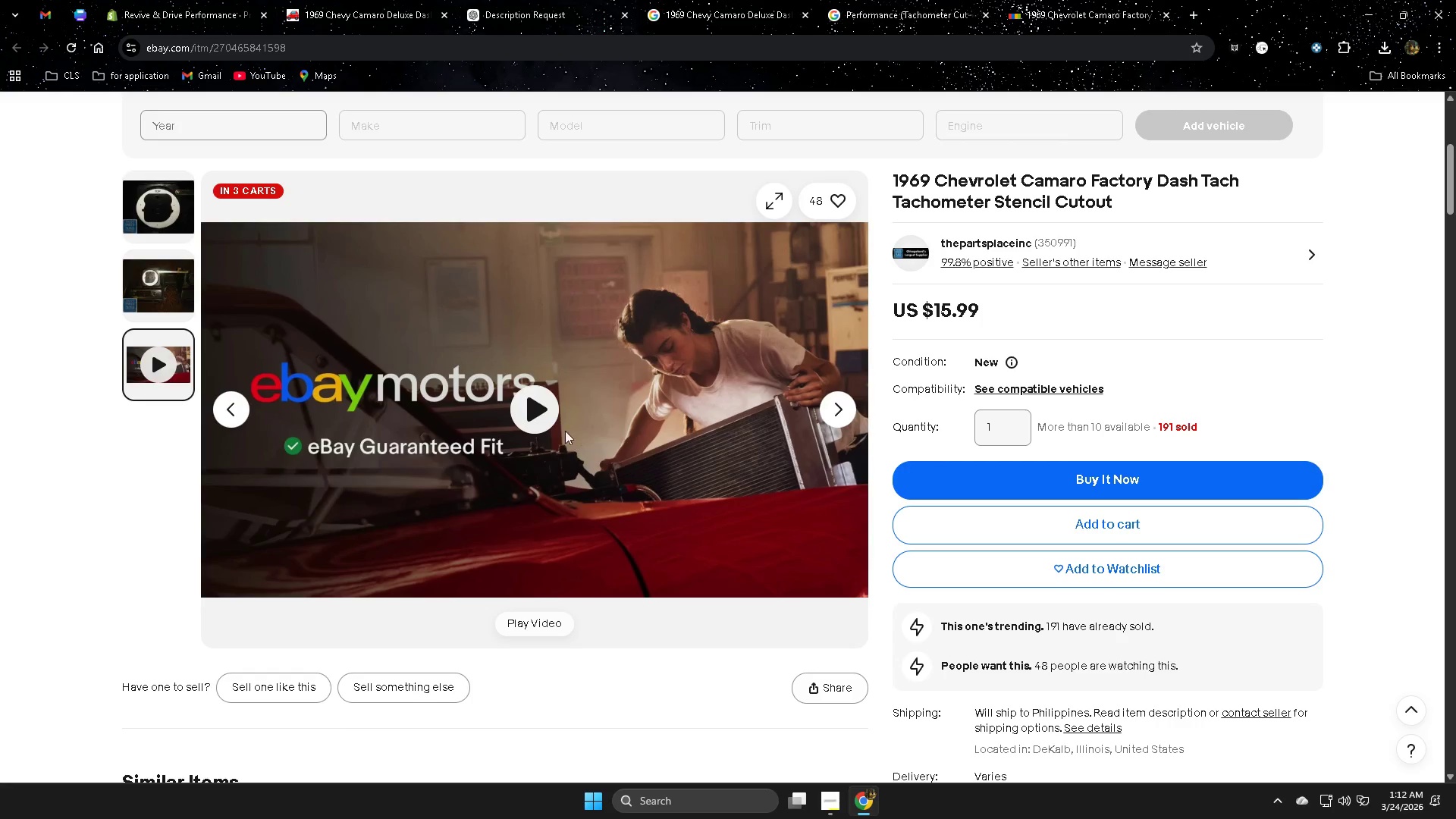 
left_click([541, 408])
 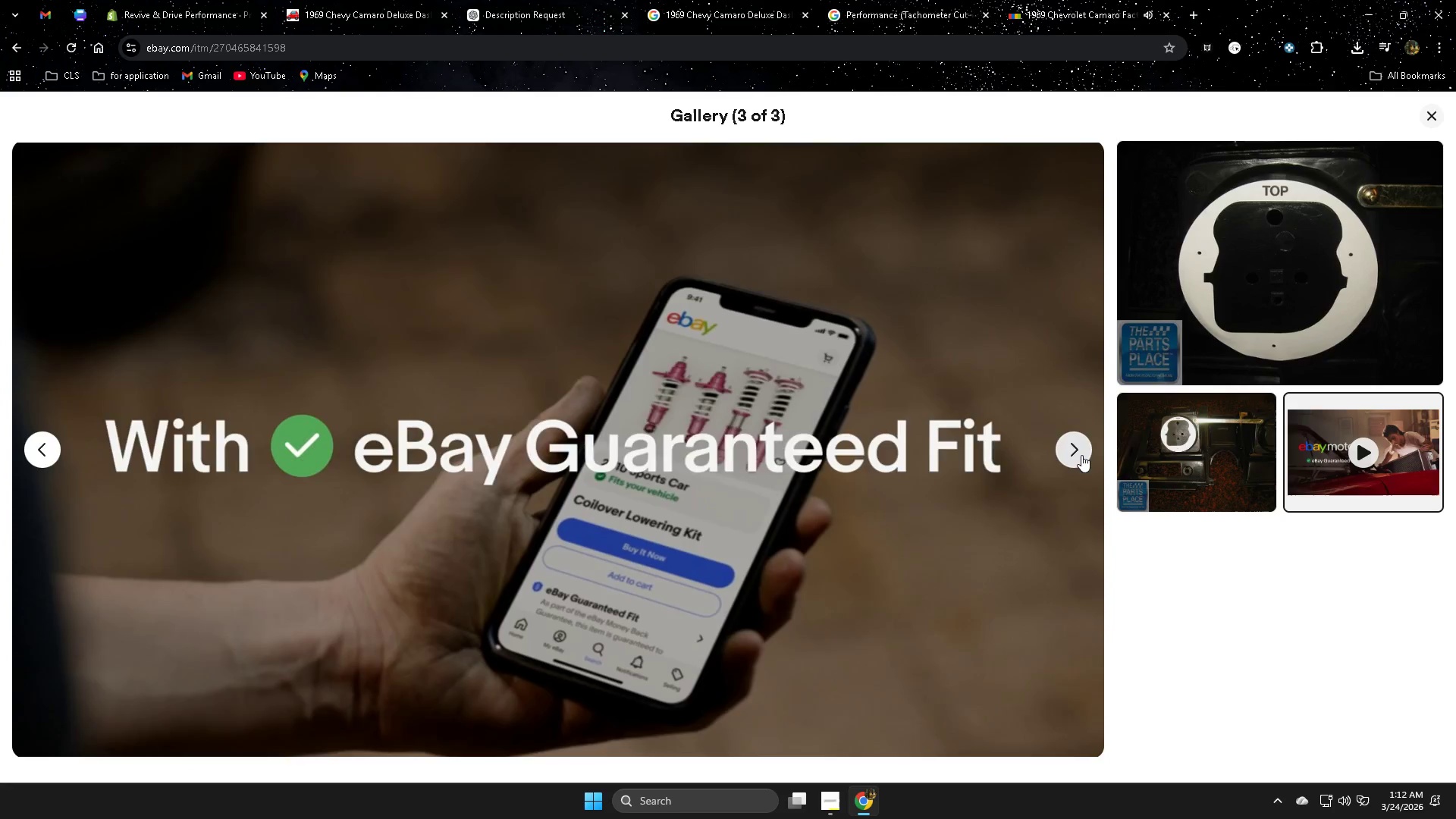 
wait(5.43)
 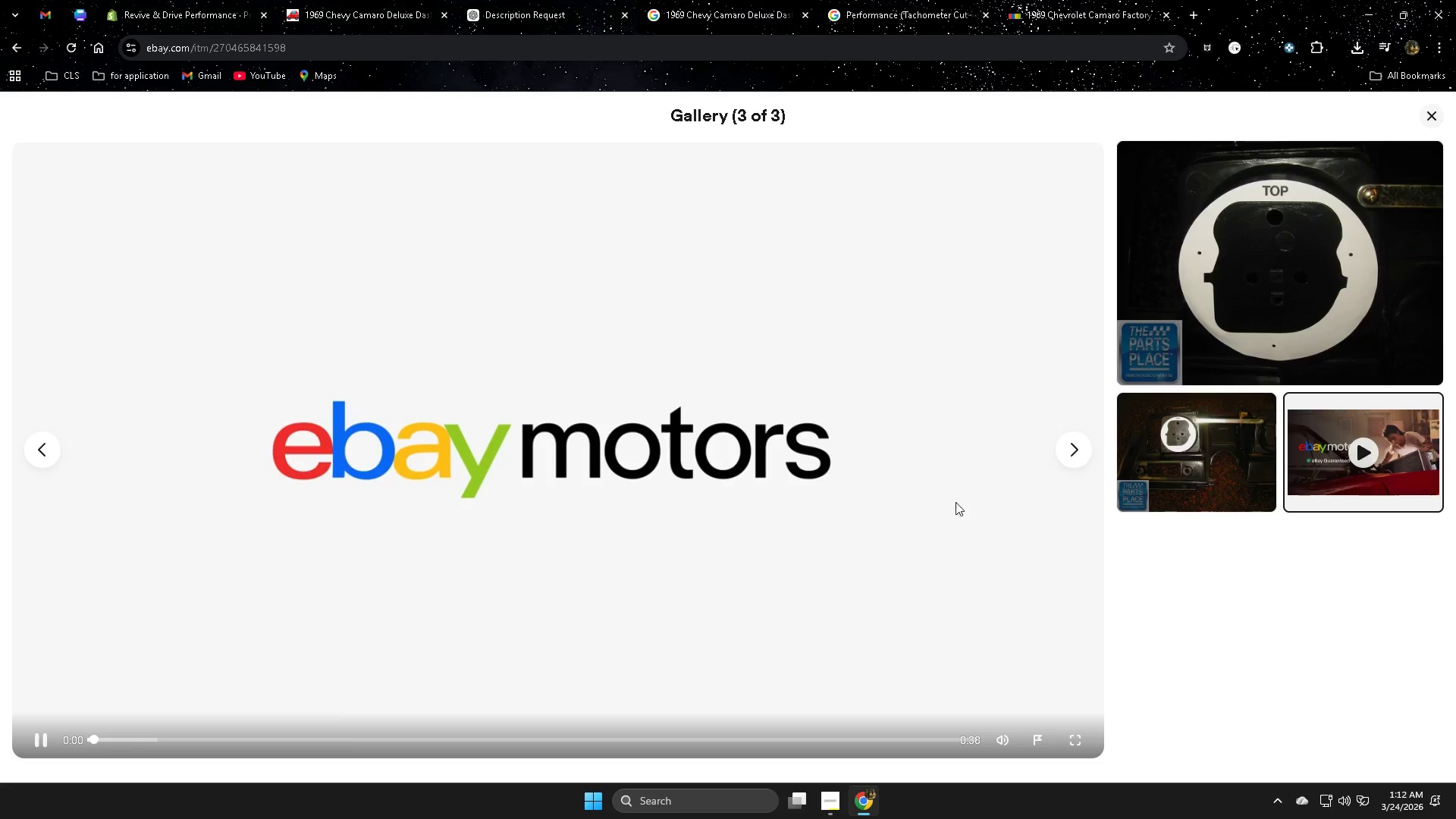 
mouse_move([27, 48])
 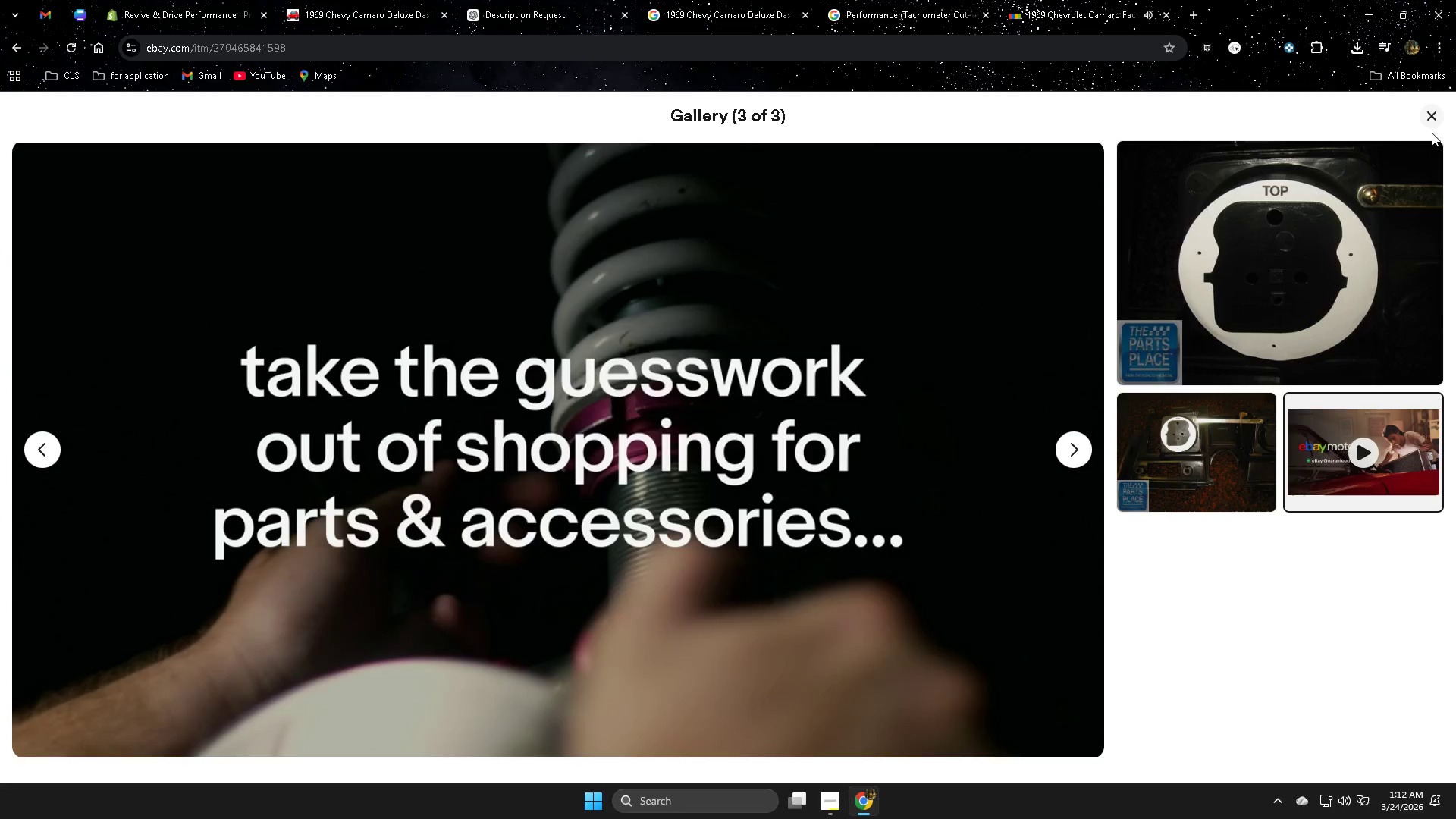 
left_click([1429, 115])
 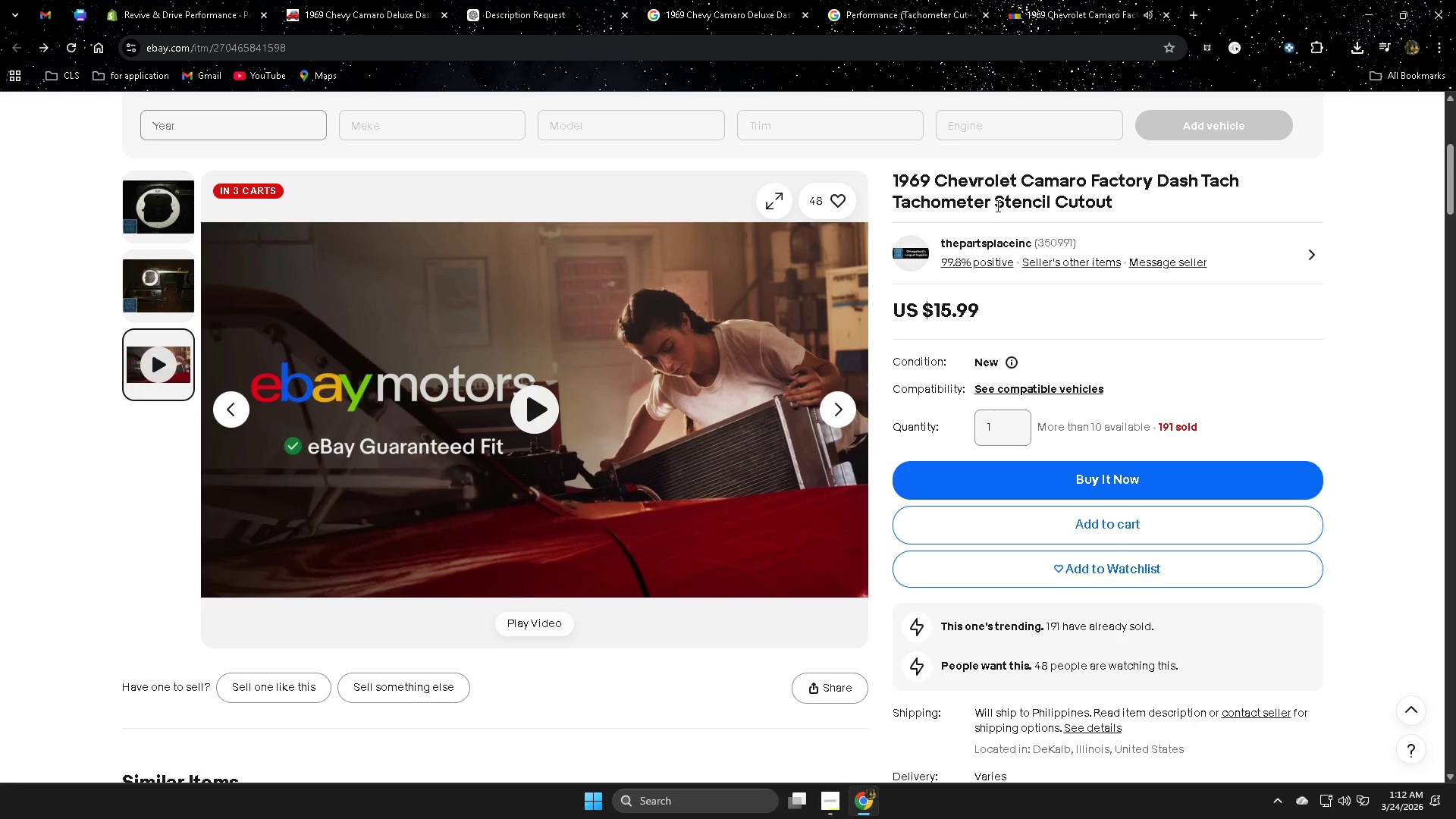 
left_click([154, 269])
 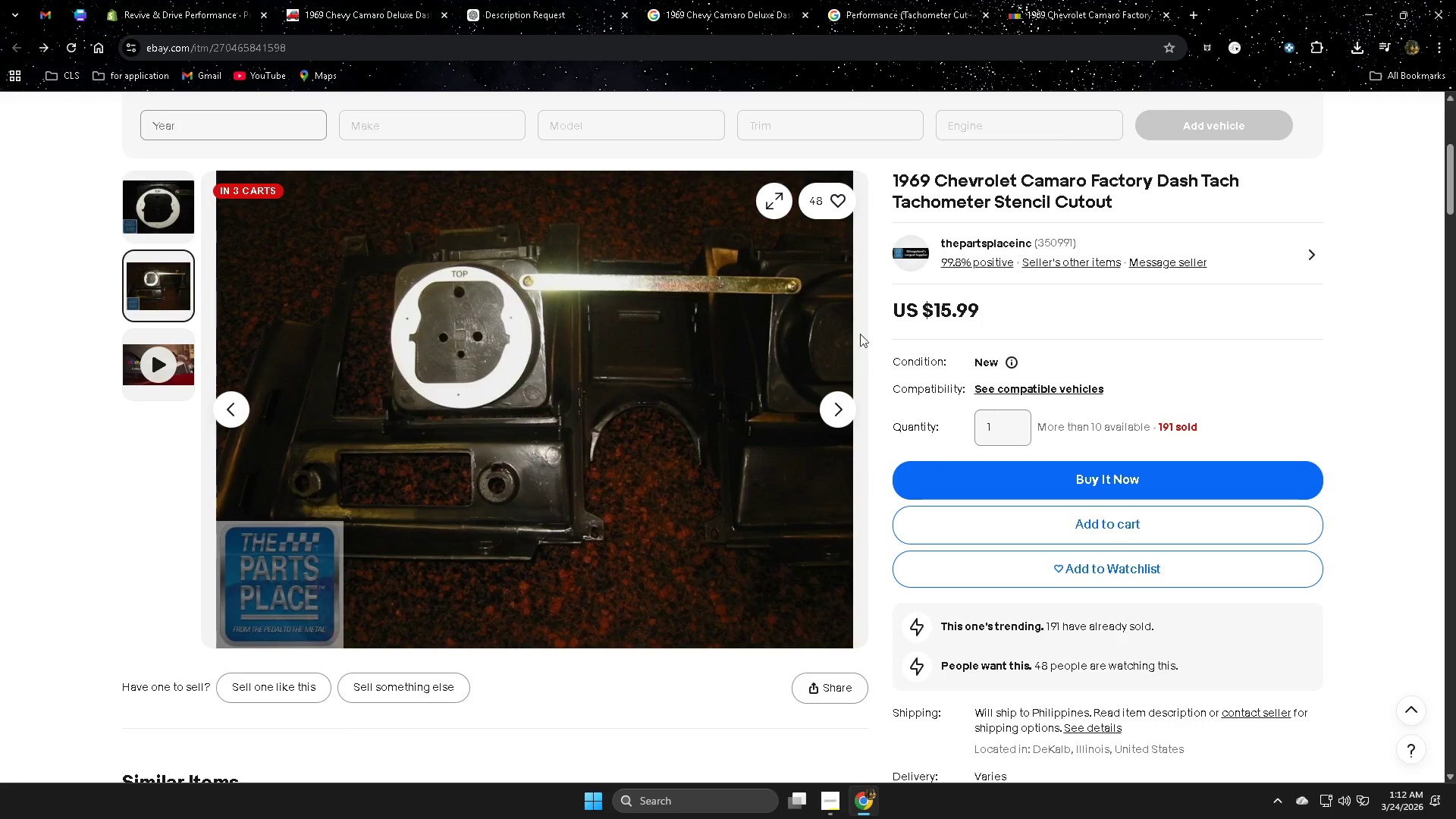 
scroll: coordinate [702, 383], scroll_direction: down, amount: 7.0
 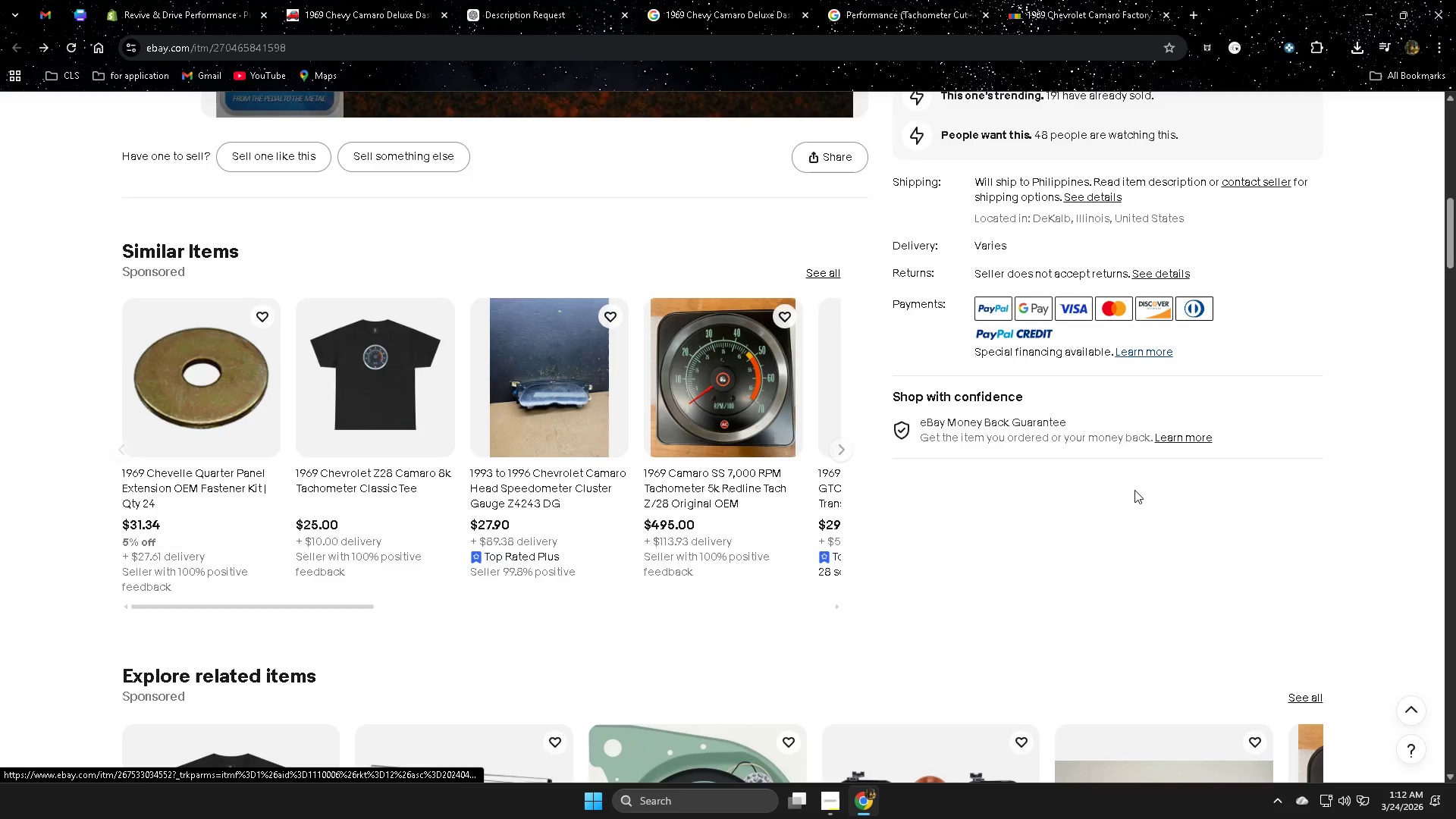 
scroll: coordinate [626, 362], scroll_direction: up, amount: 3.0
 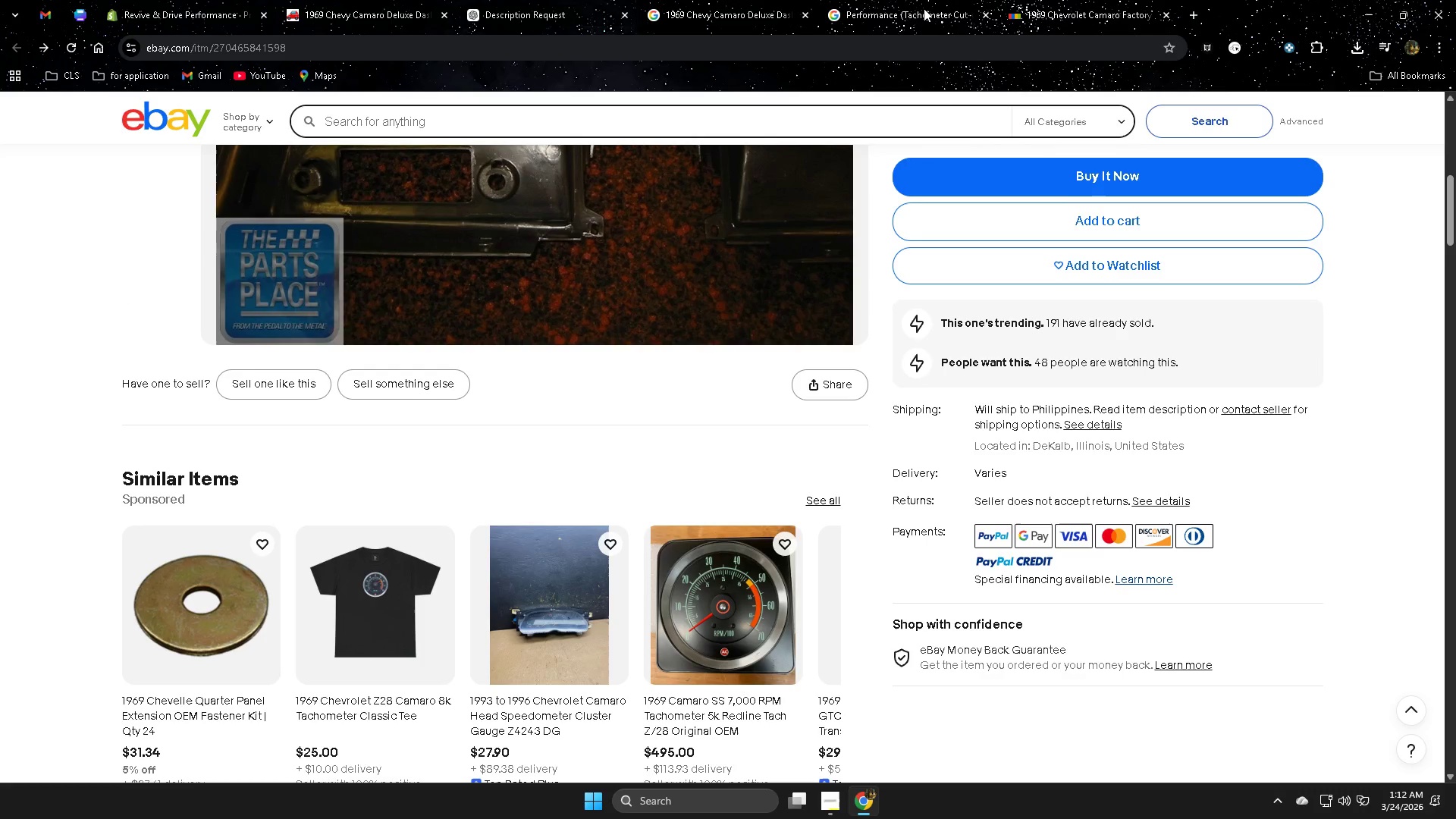 
left_click([924, 8])
 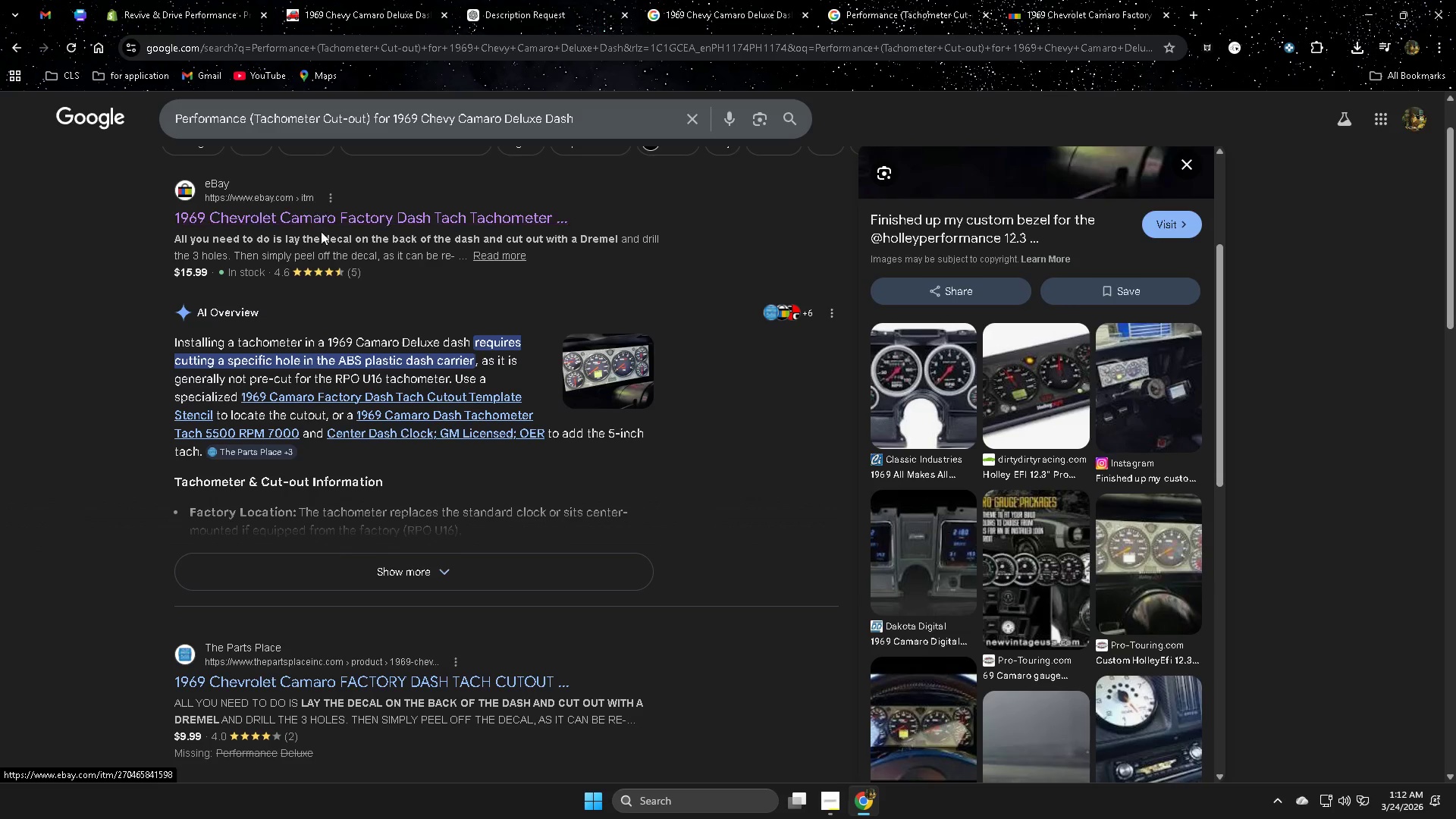 
middle_click([299, 688])
 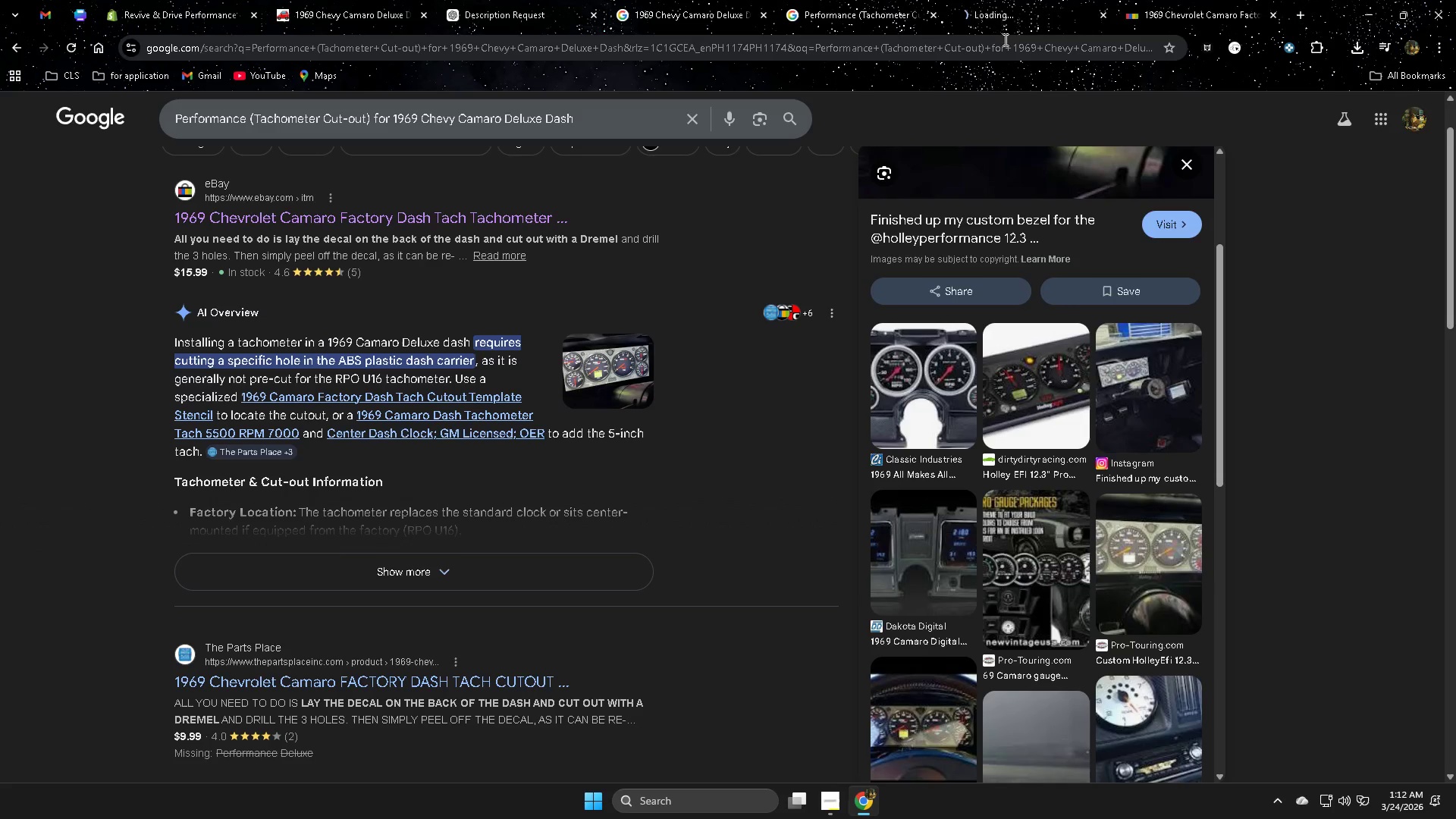 
left_click([1003, 18])
 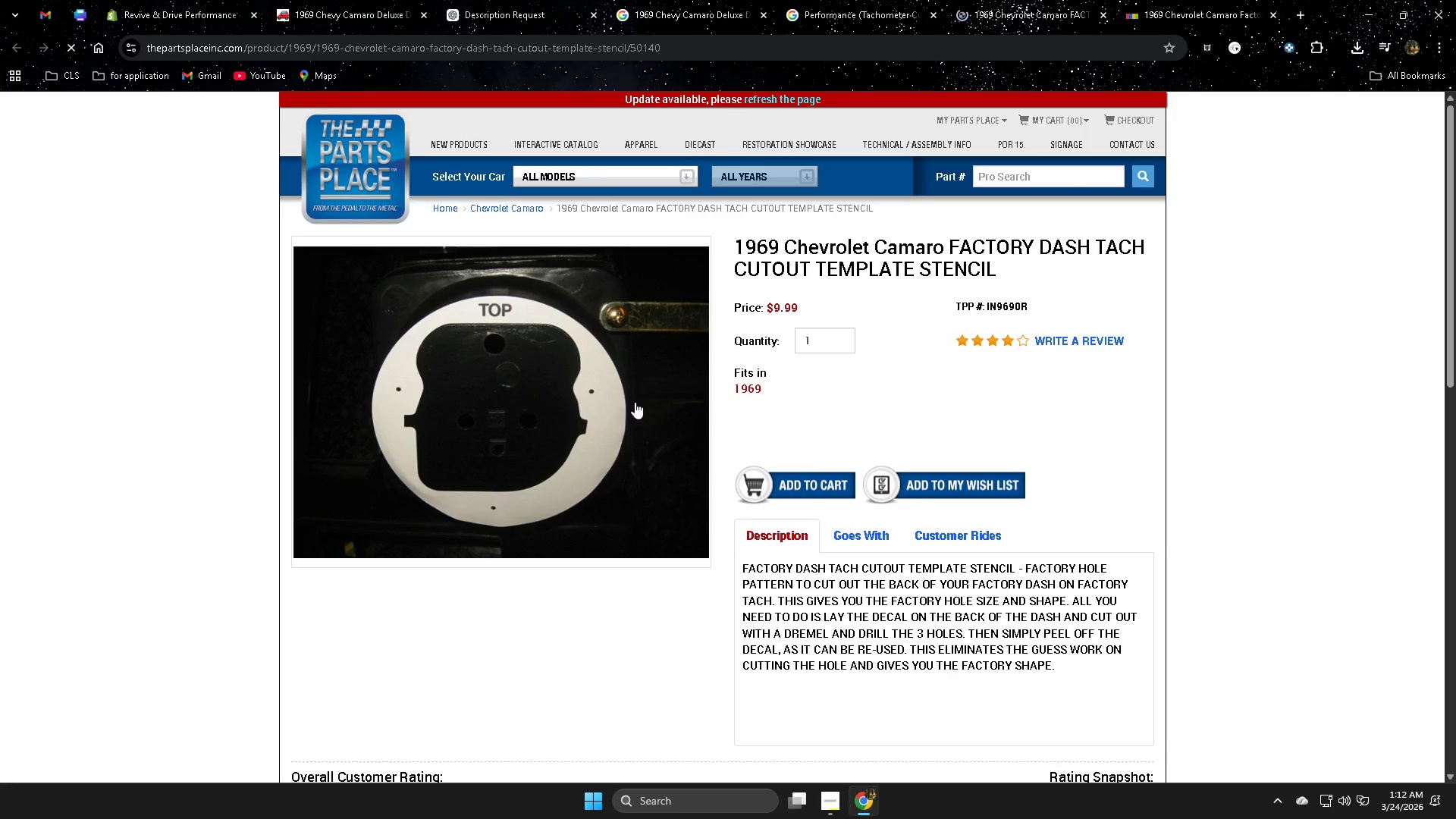 
wait(8.31)
 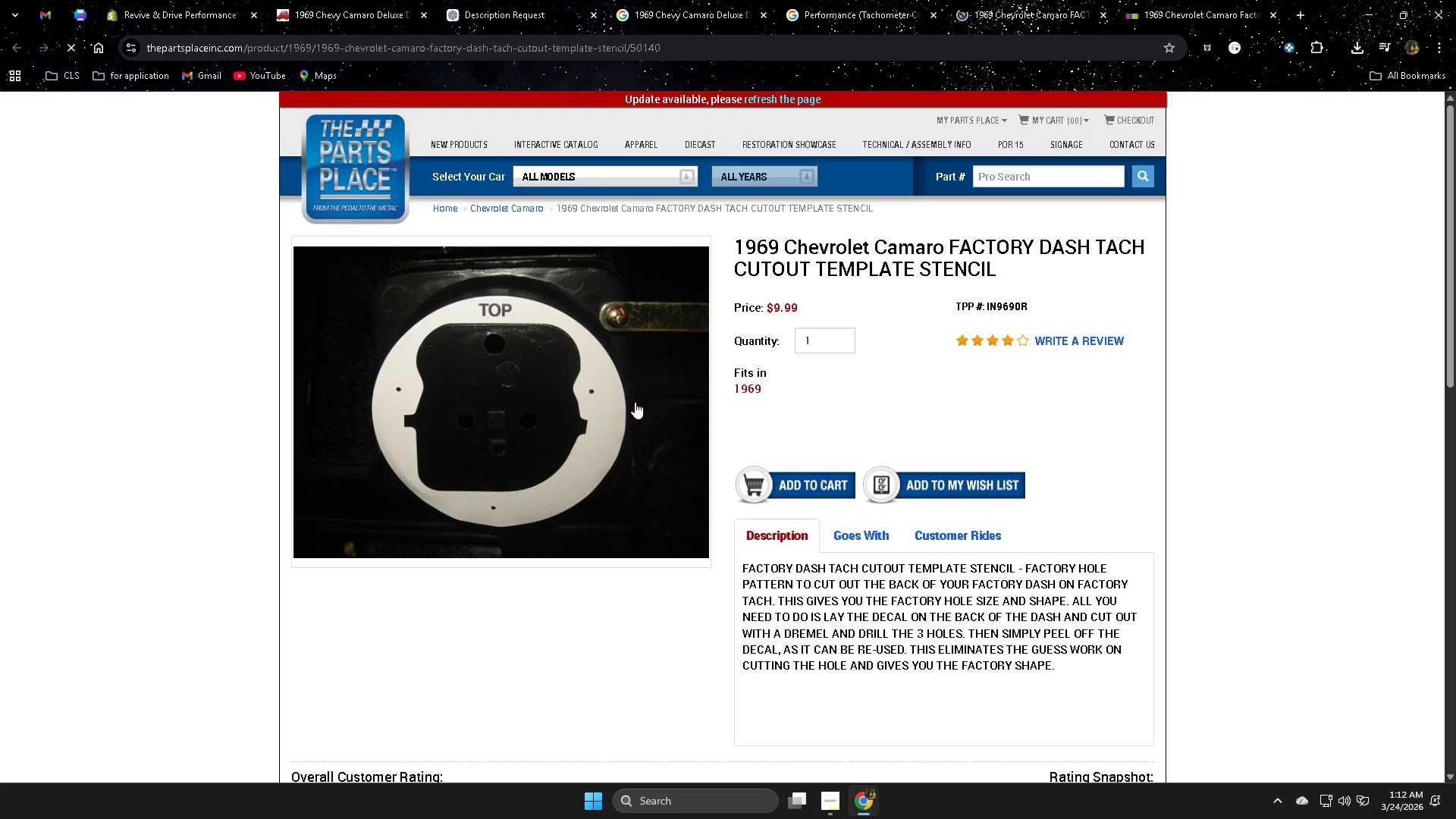 
scroll: coordinate [609, 491], scroll_direction: down, amount: 12.0
 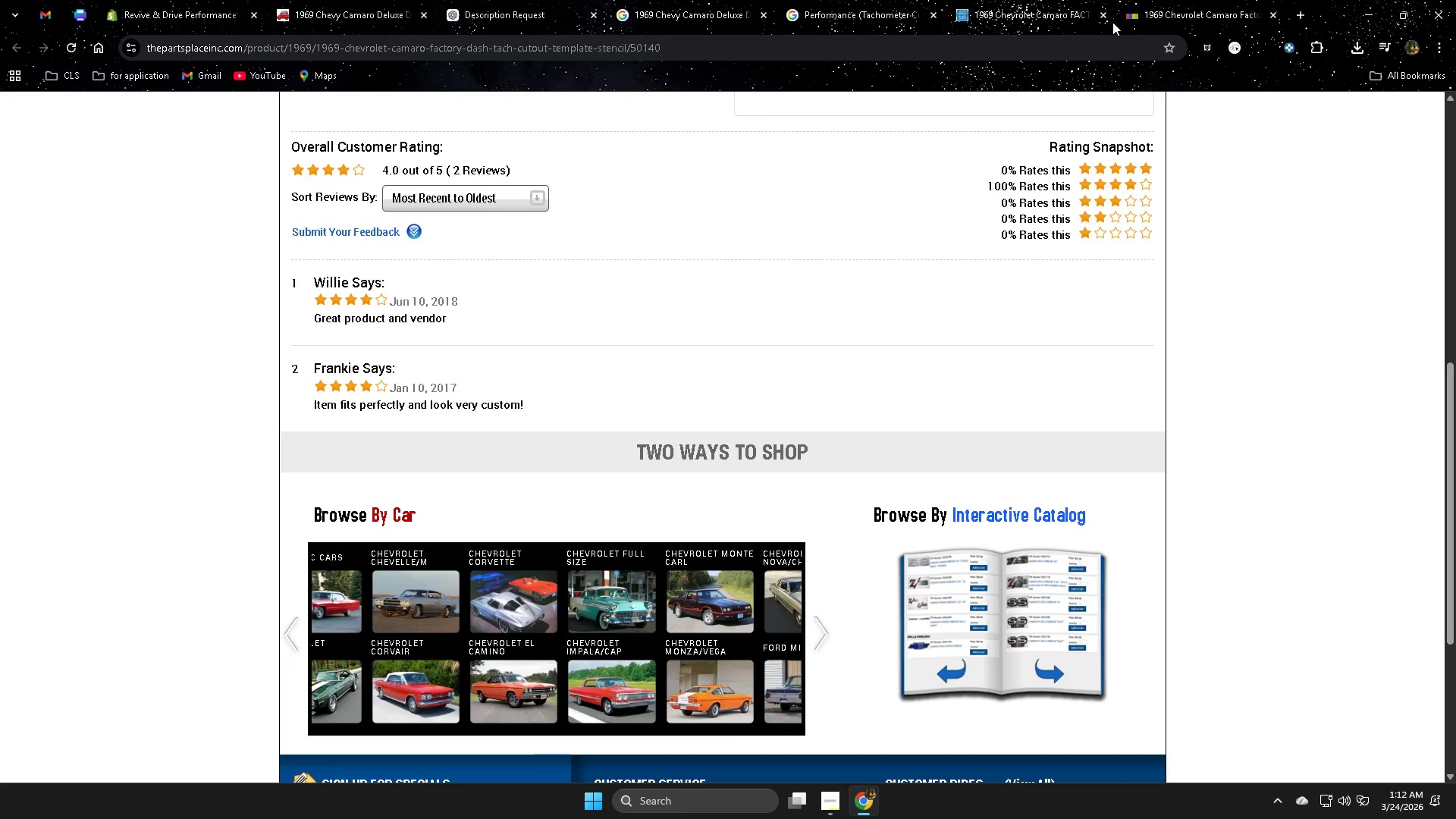 
left_click([1103, 14])
 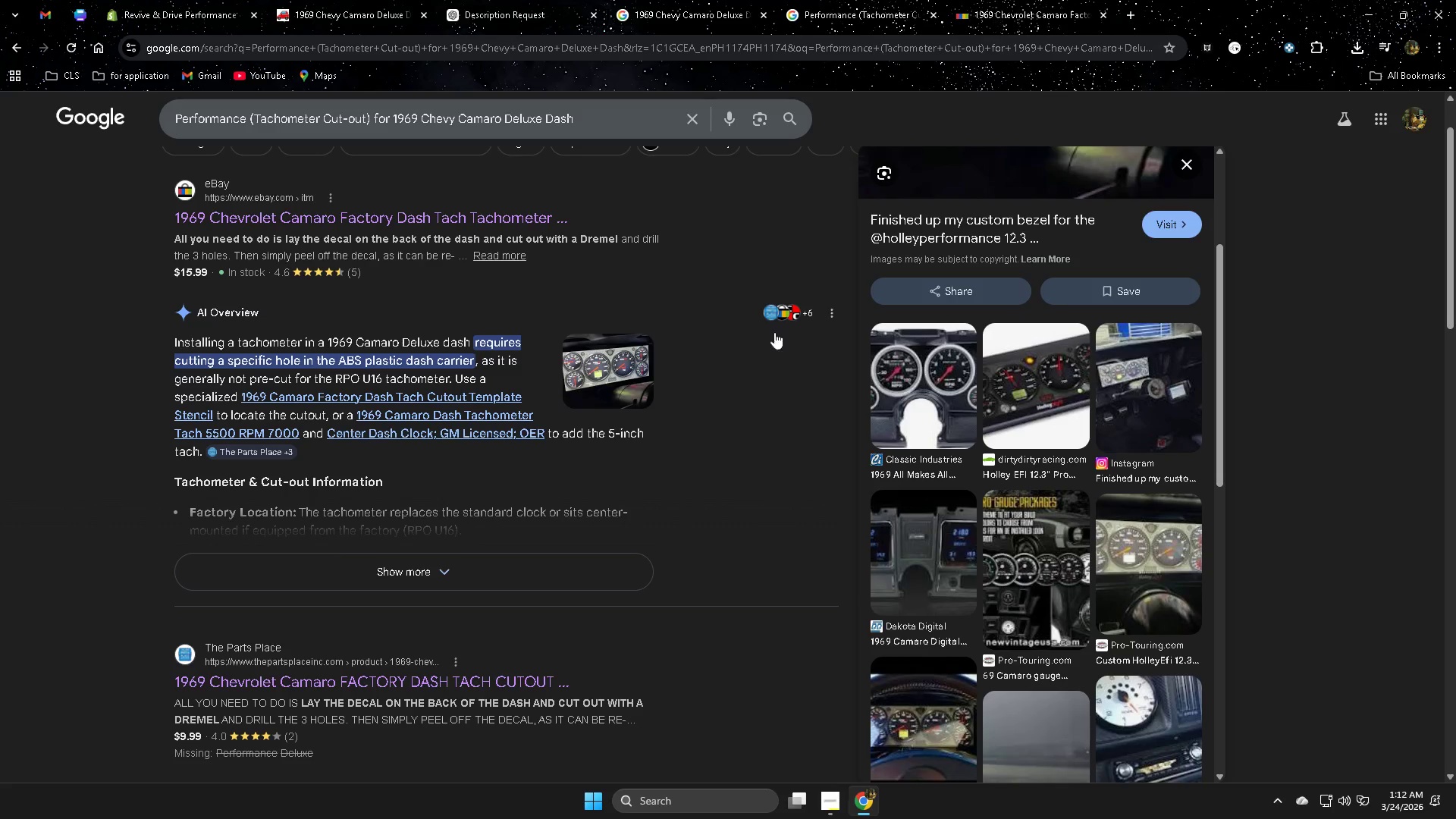 
scroll: coordinate [44, 453], scroll_direction: down, amount: 15.0
 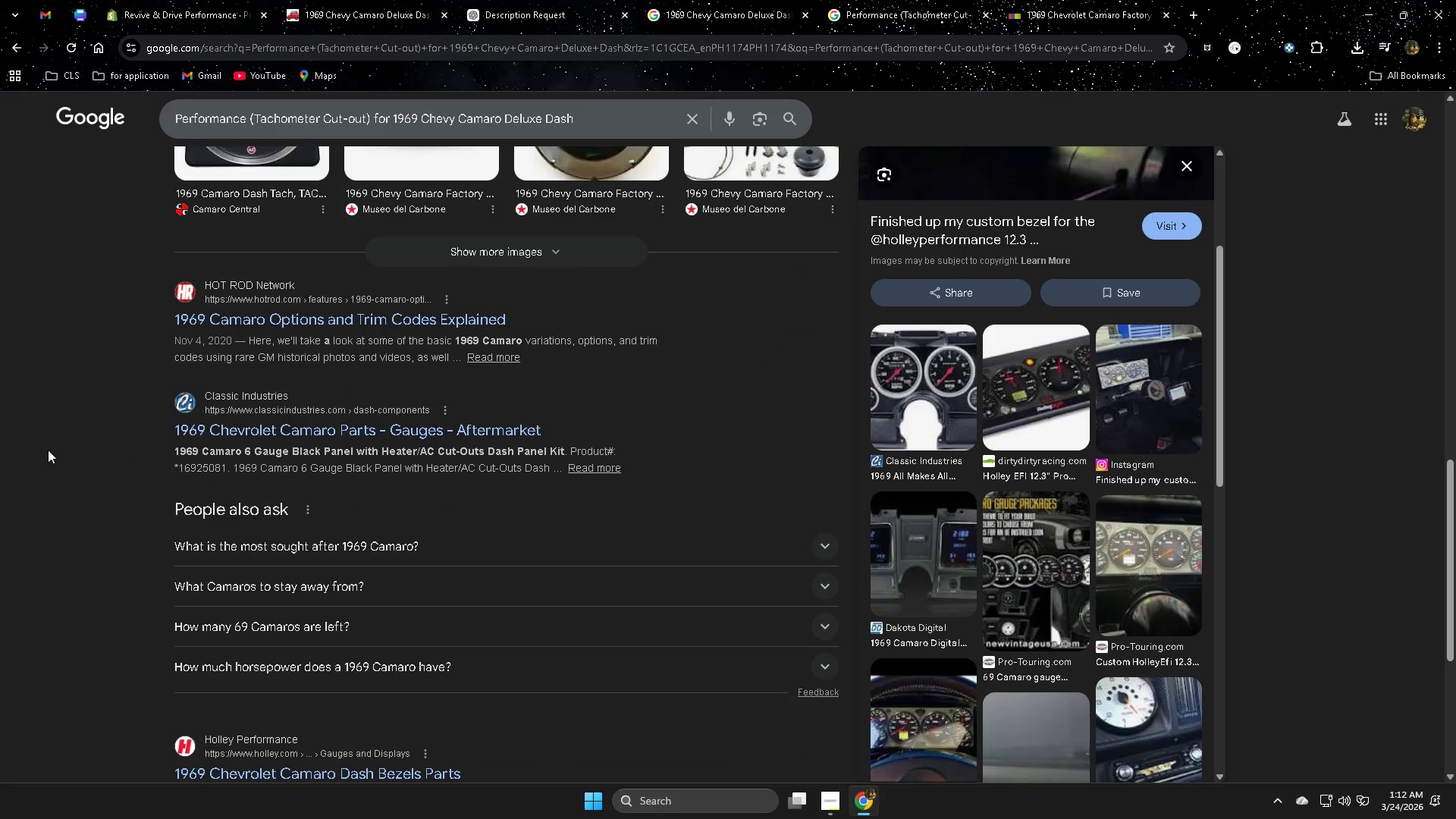 
scroll: coordinate [766, 566], scroll_direction: up, amount: 4.0
 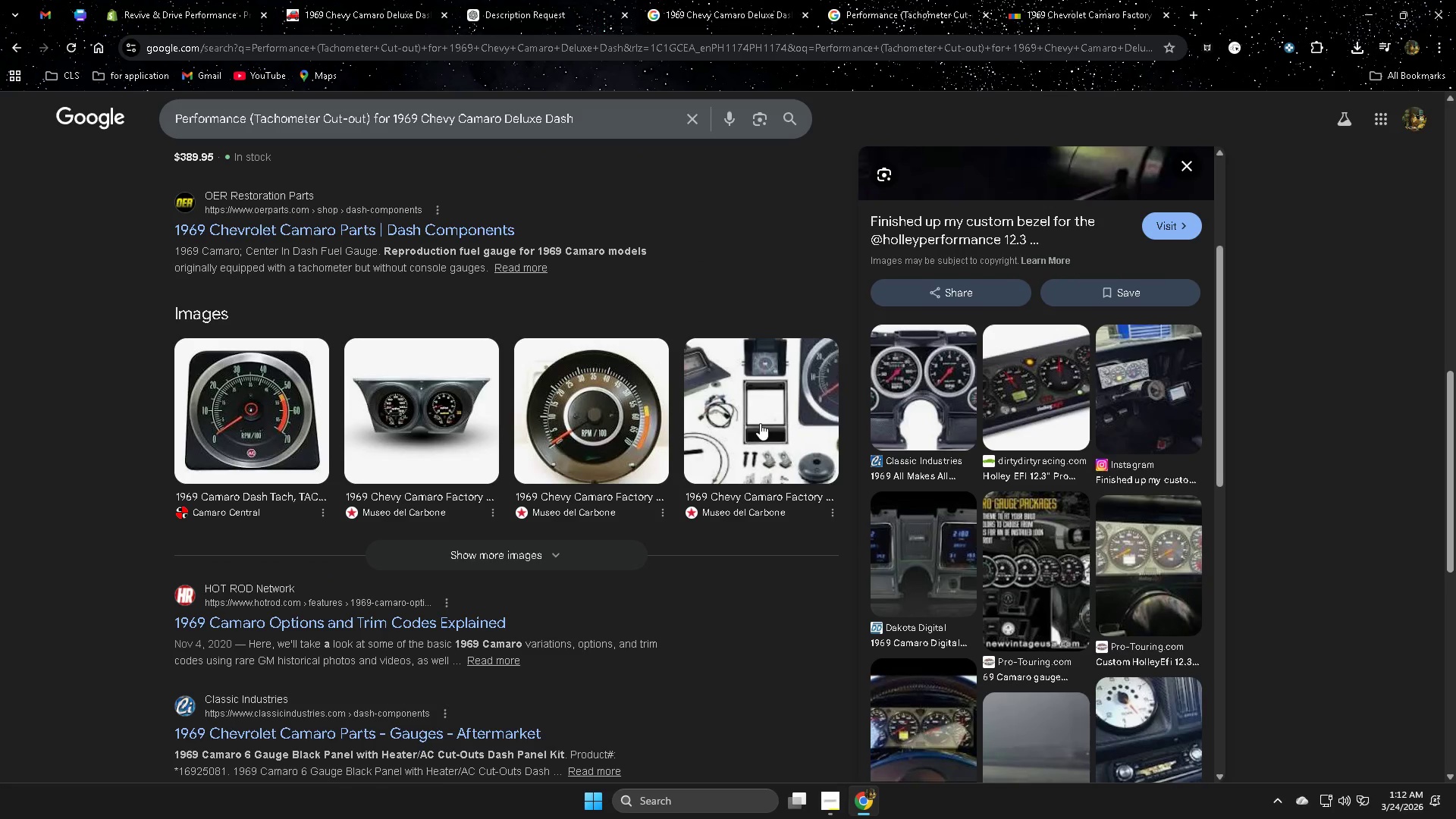 
left_click([760, 423])
 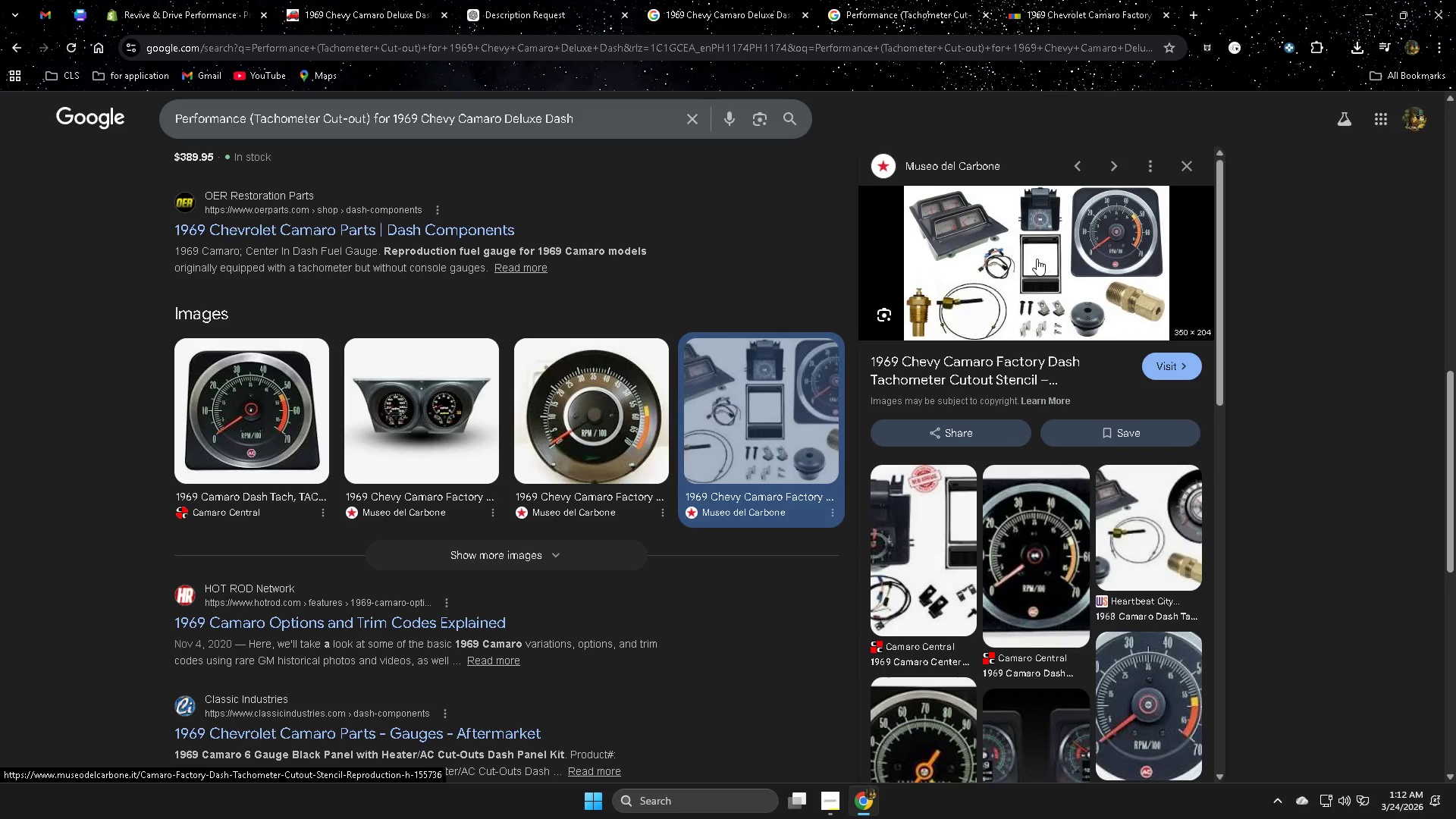 
wait(6.7)
 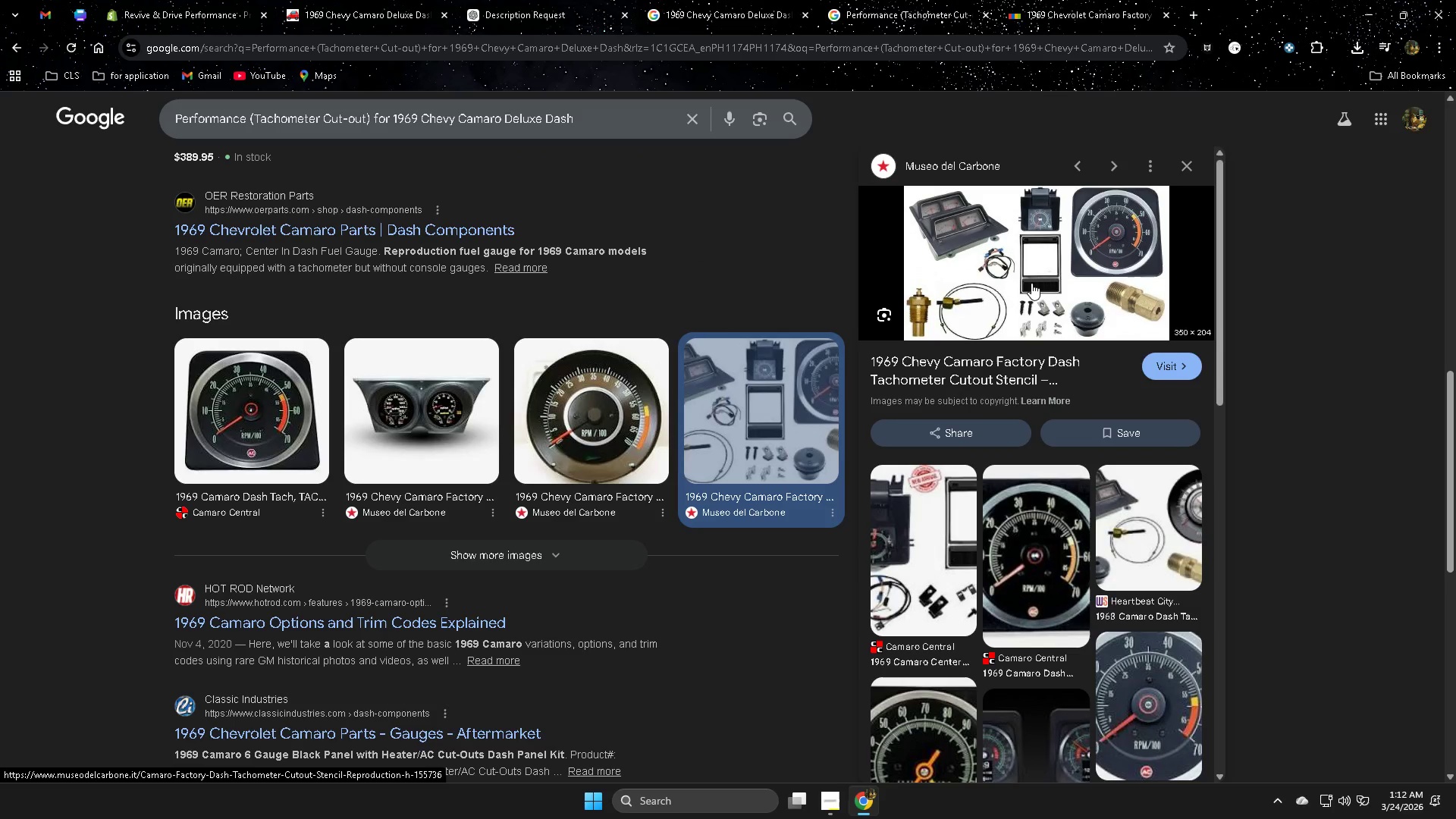 
left_click([1037, 259])
 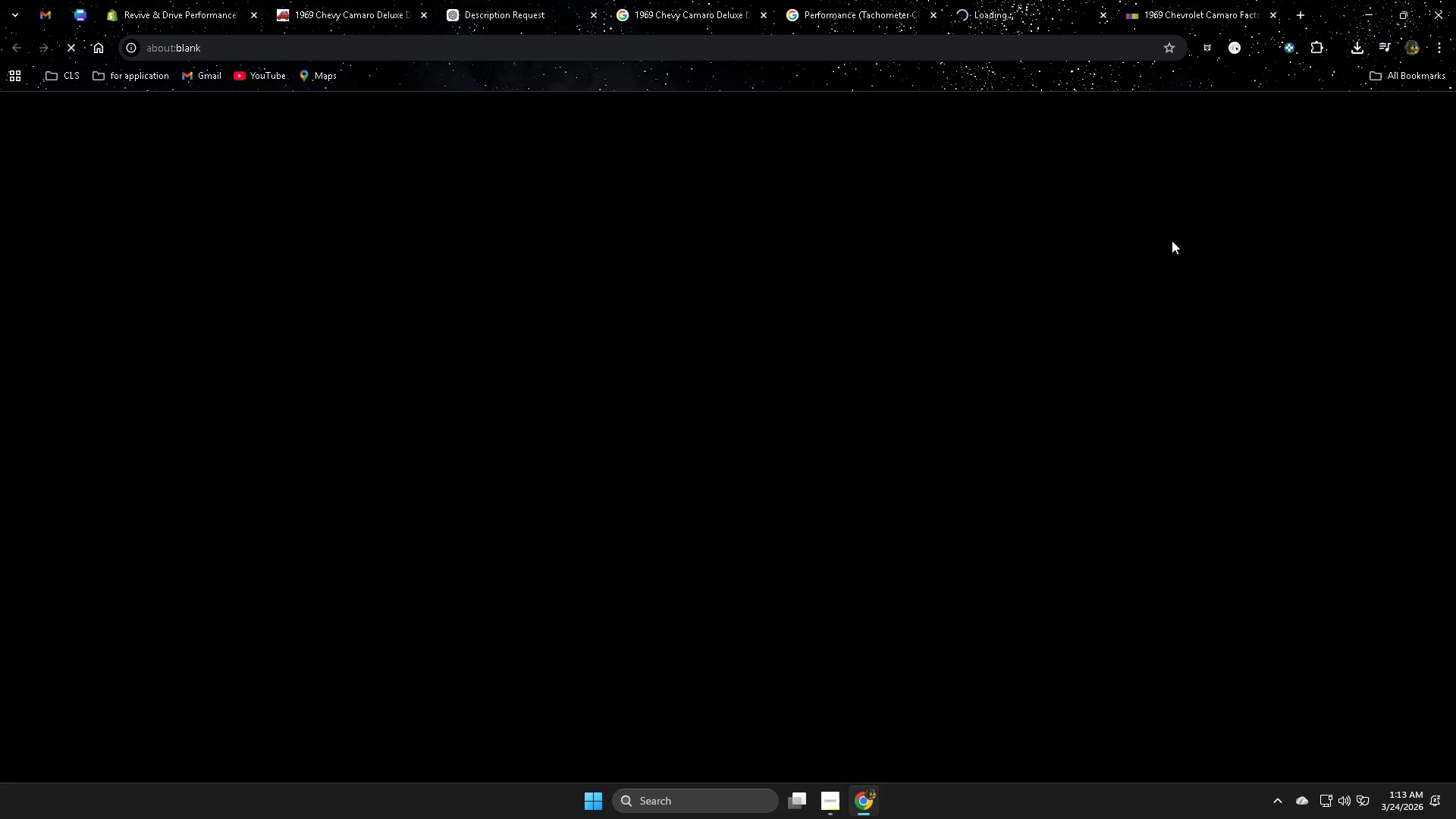 
left_click([863, 0])
 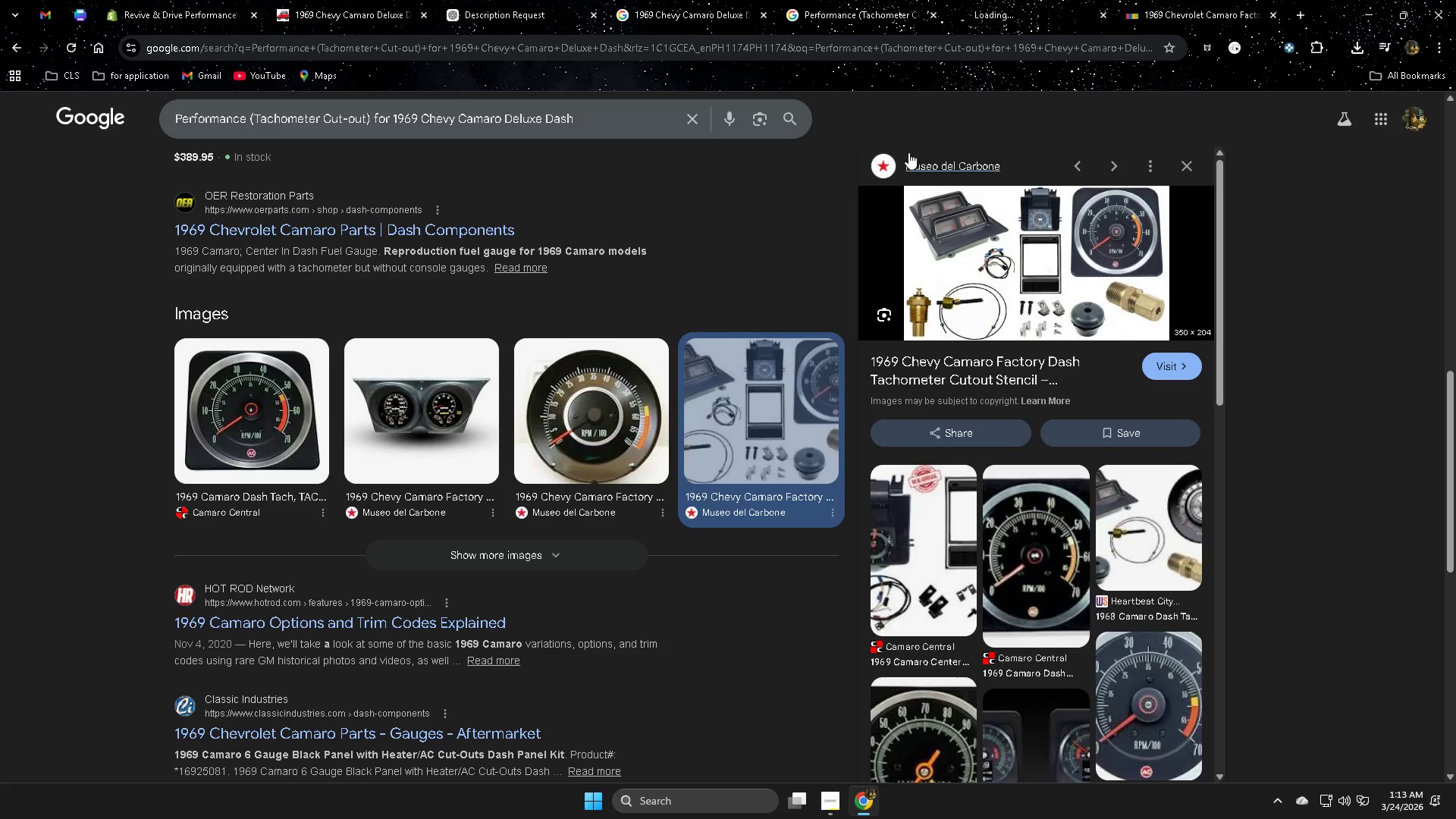 
left_click([1034, 0])
 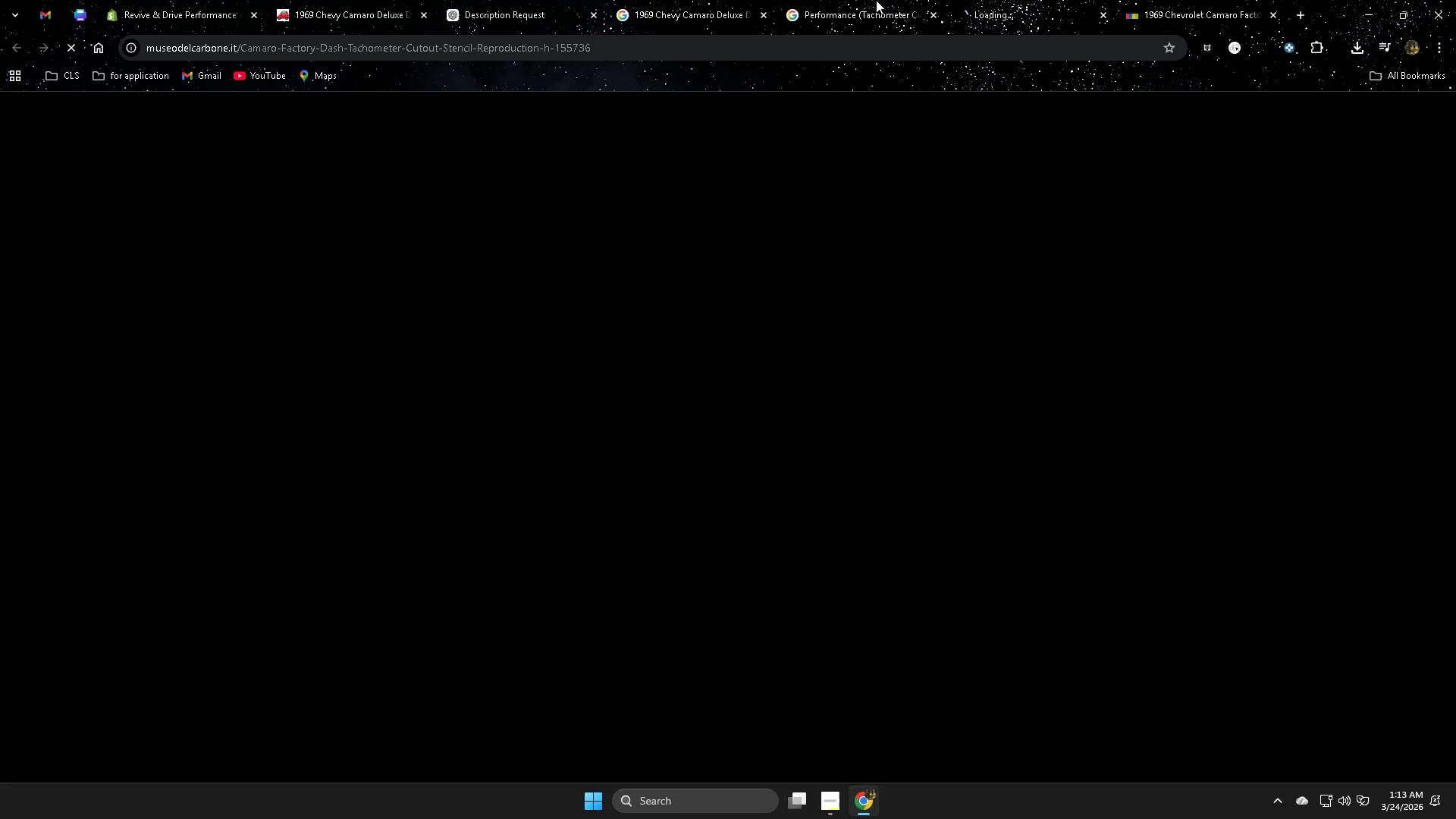 
left_click([874, 0])
 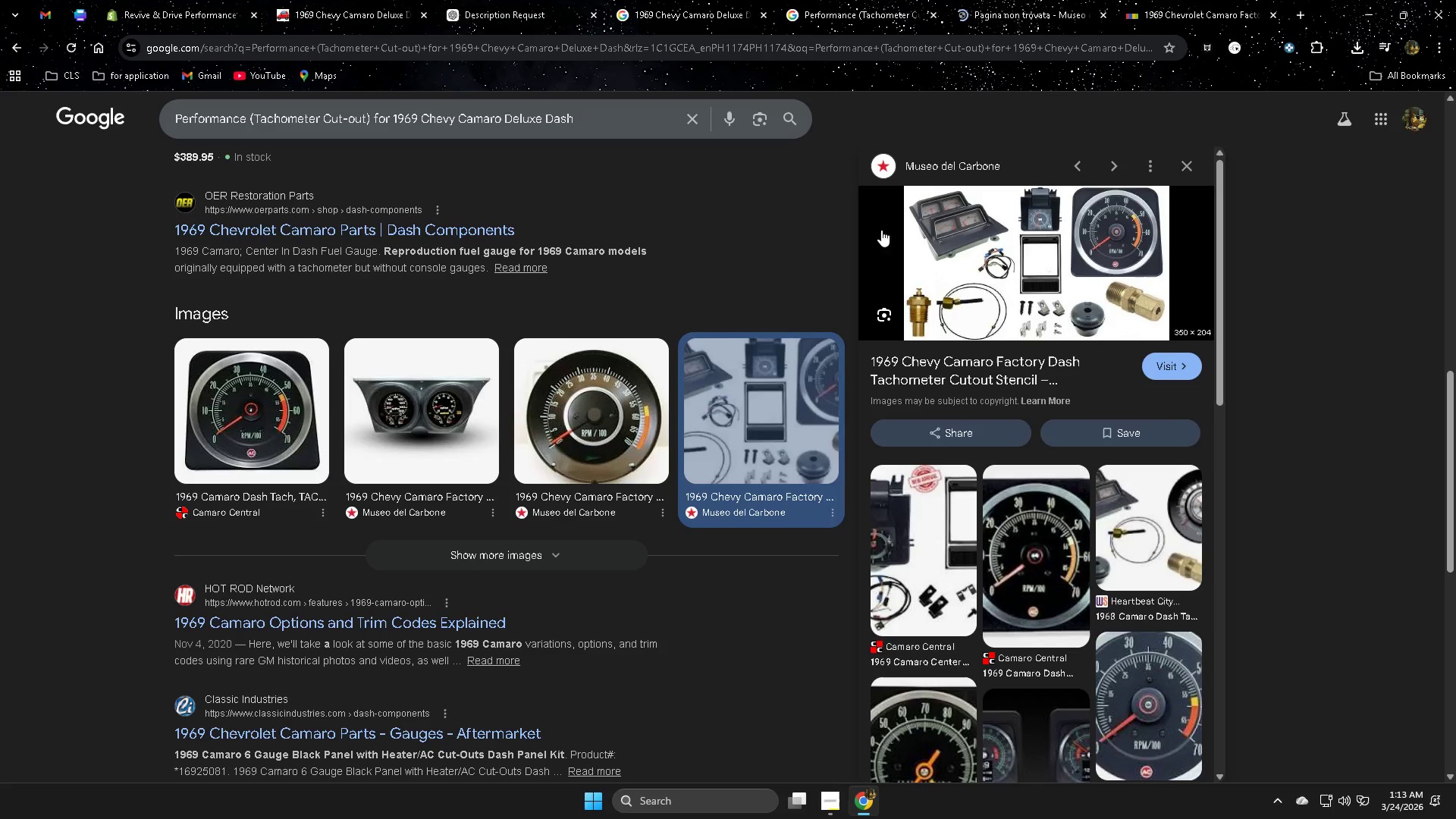 
left_click([991, 4])
 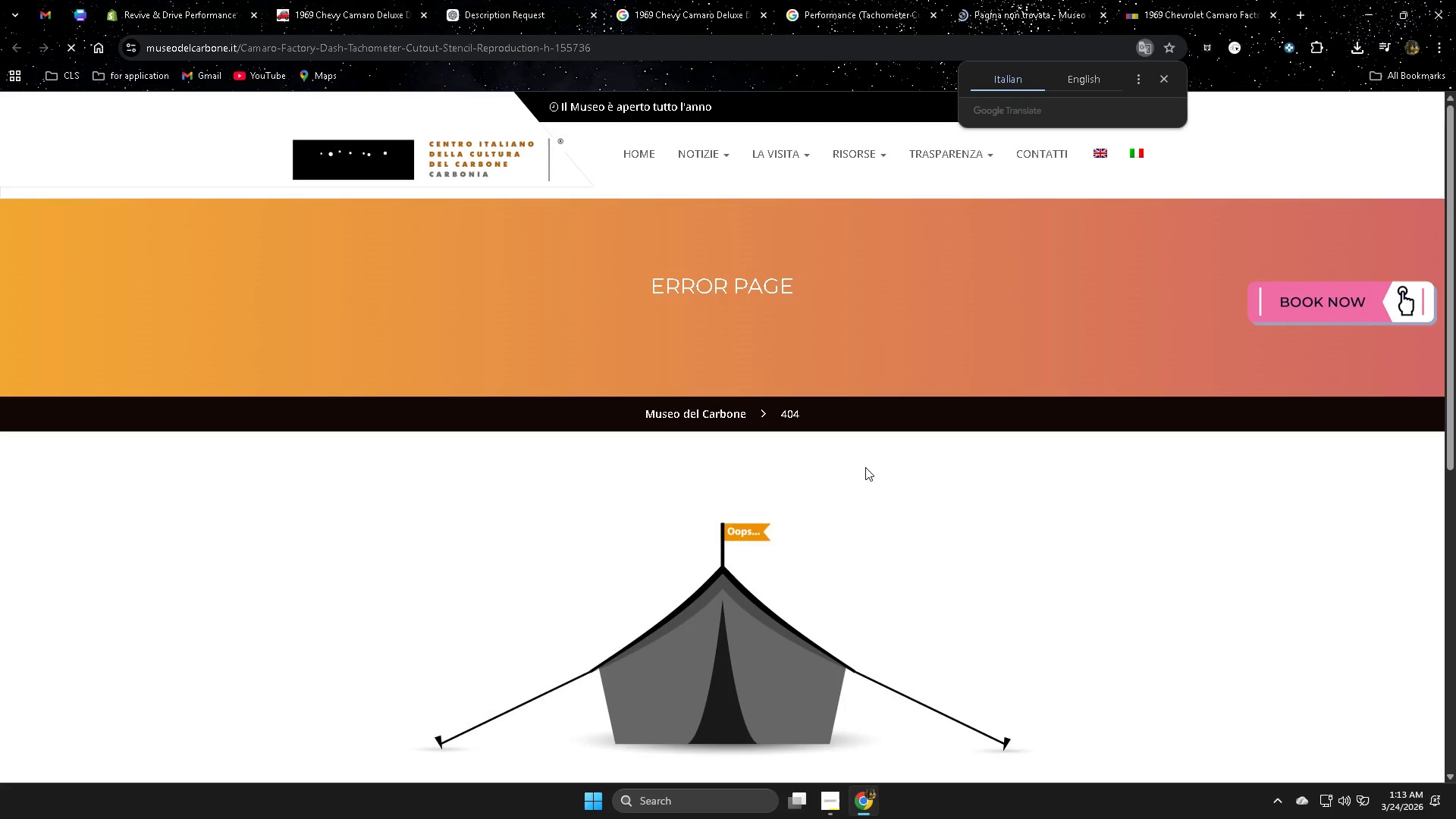 
scroll: coordinate [865, 467], scroll_direction: none, amount: 0.0
 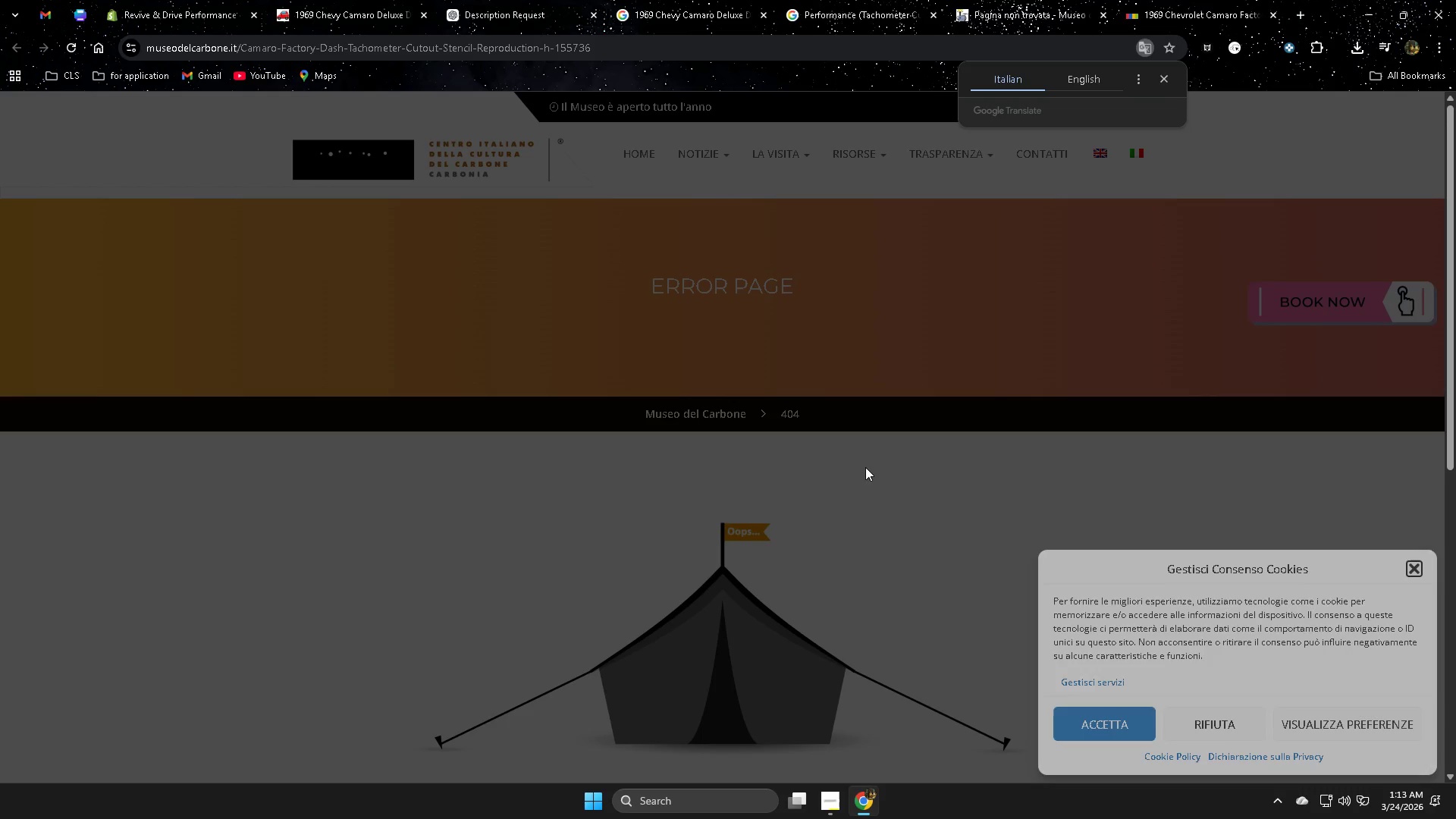 
key(Control+W)
 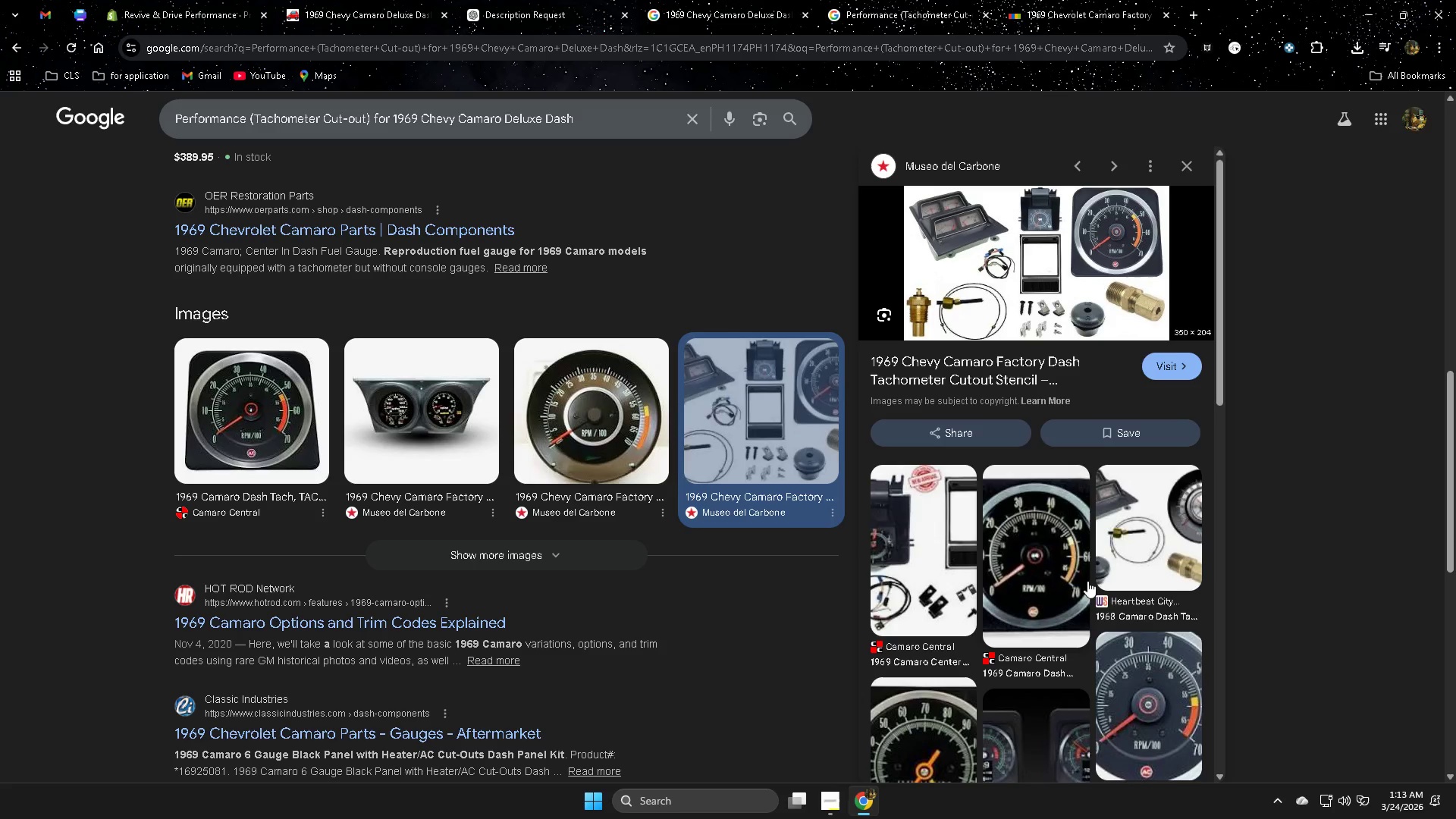 
scroll: coordinate [1173, 592], scroll_direction: down, amount: 1.0
 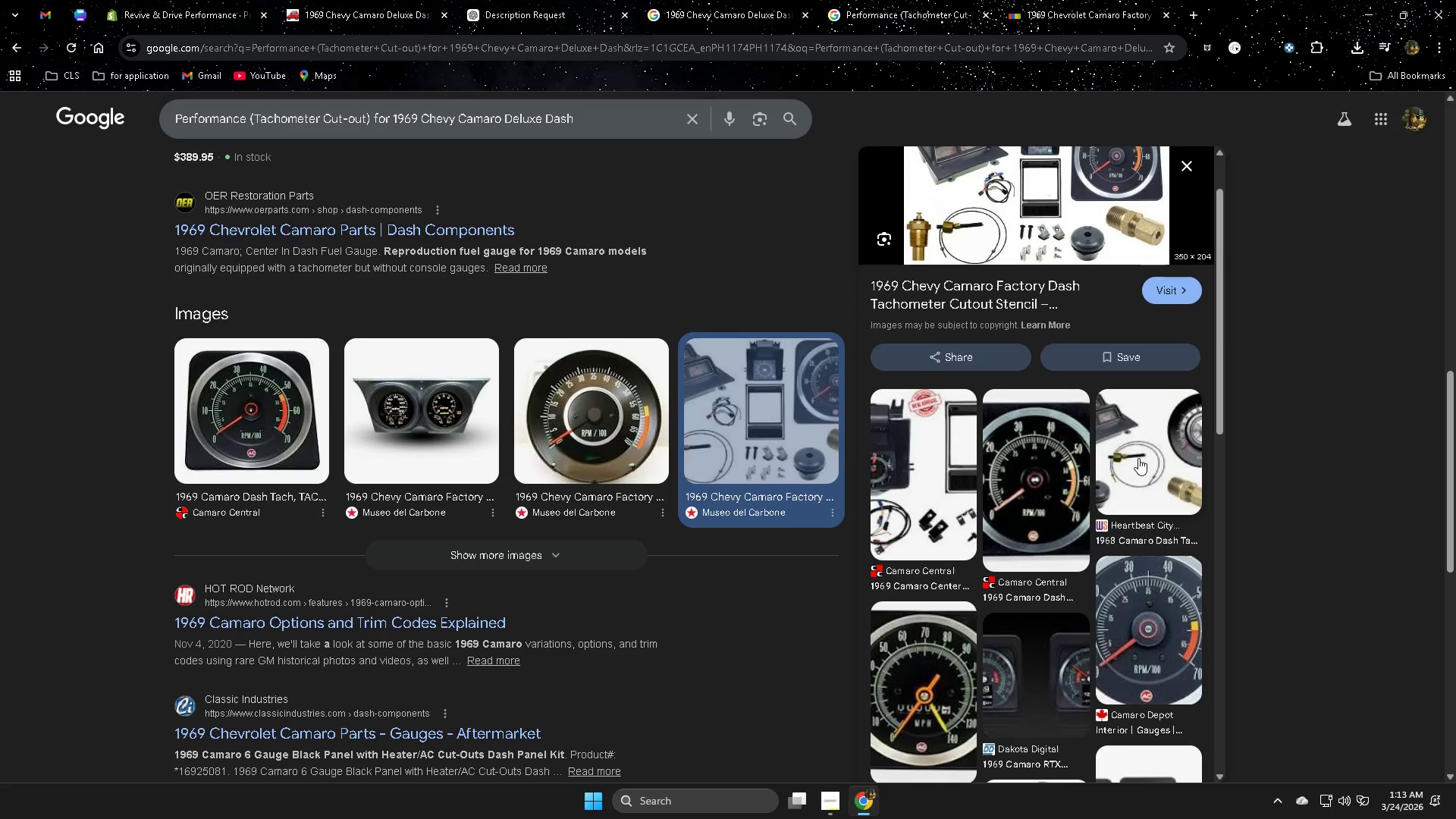 
left_click([1138, 458])
 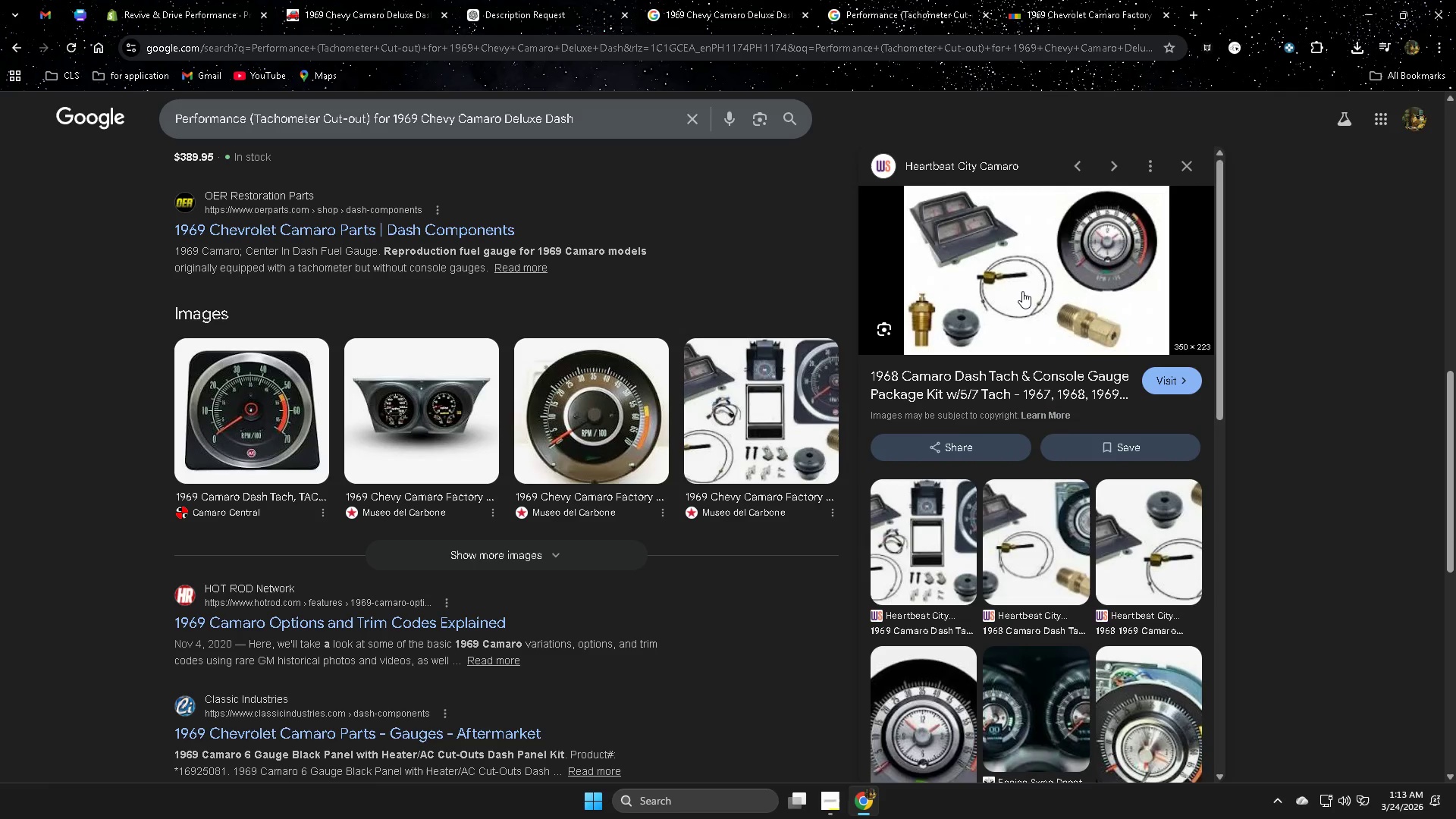 
left_click([1025, 284])
 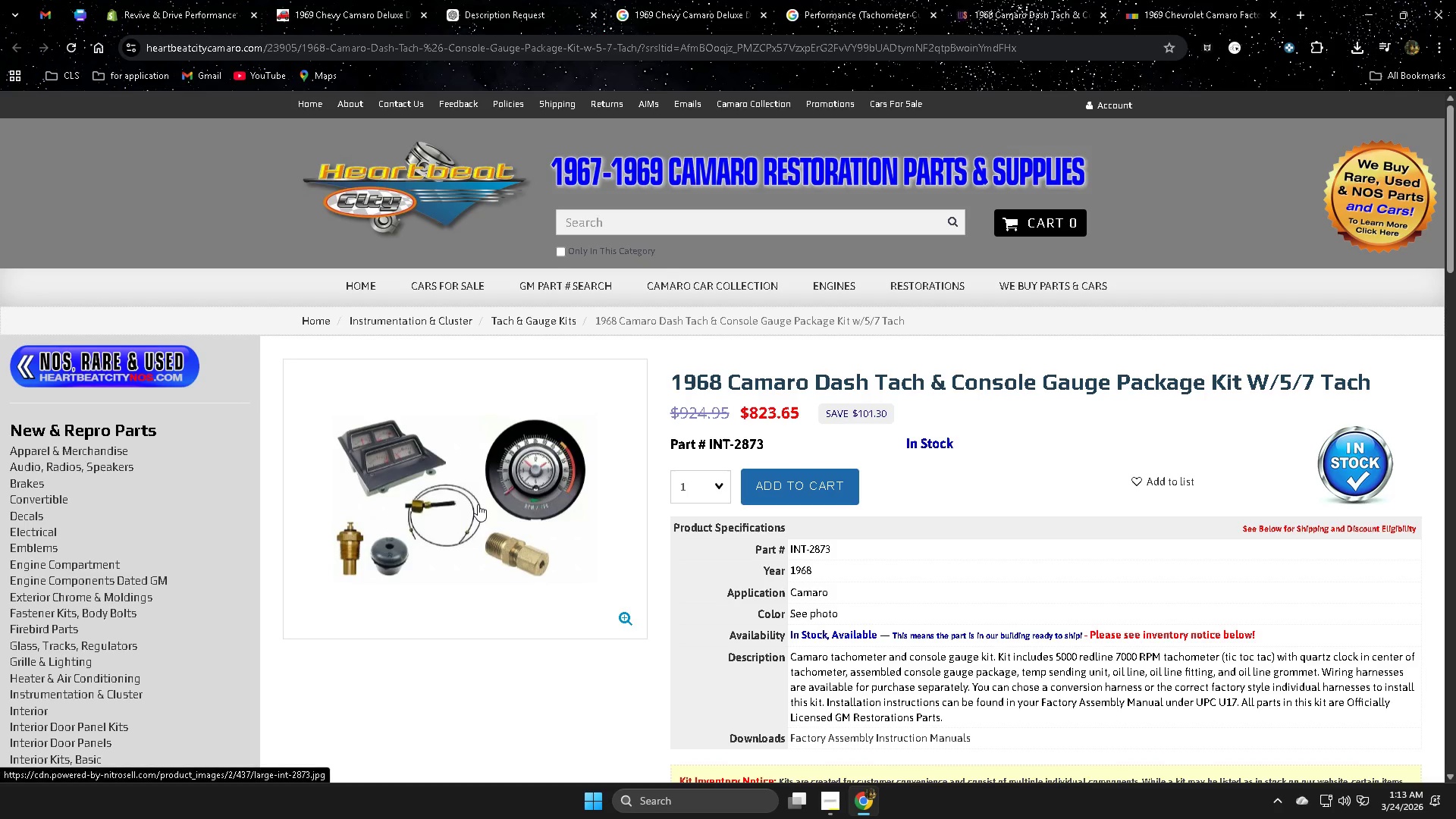 
scroll: coordinate [457, 528], scroll_direction: down, amount: 1.0
 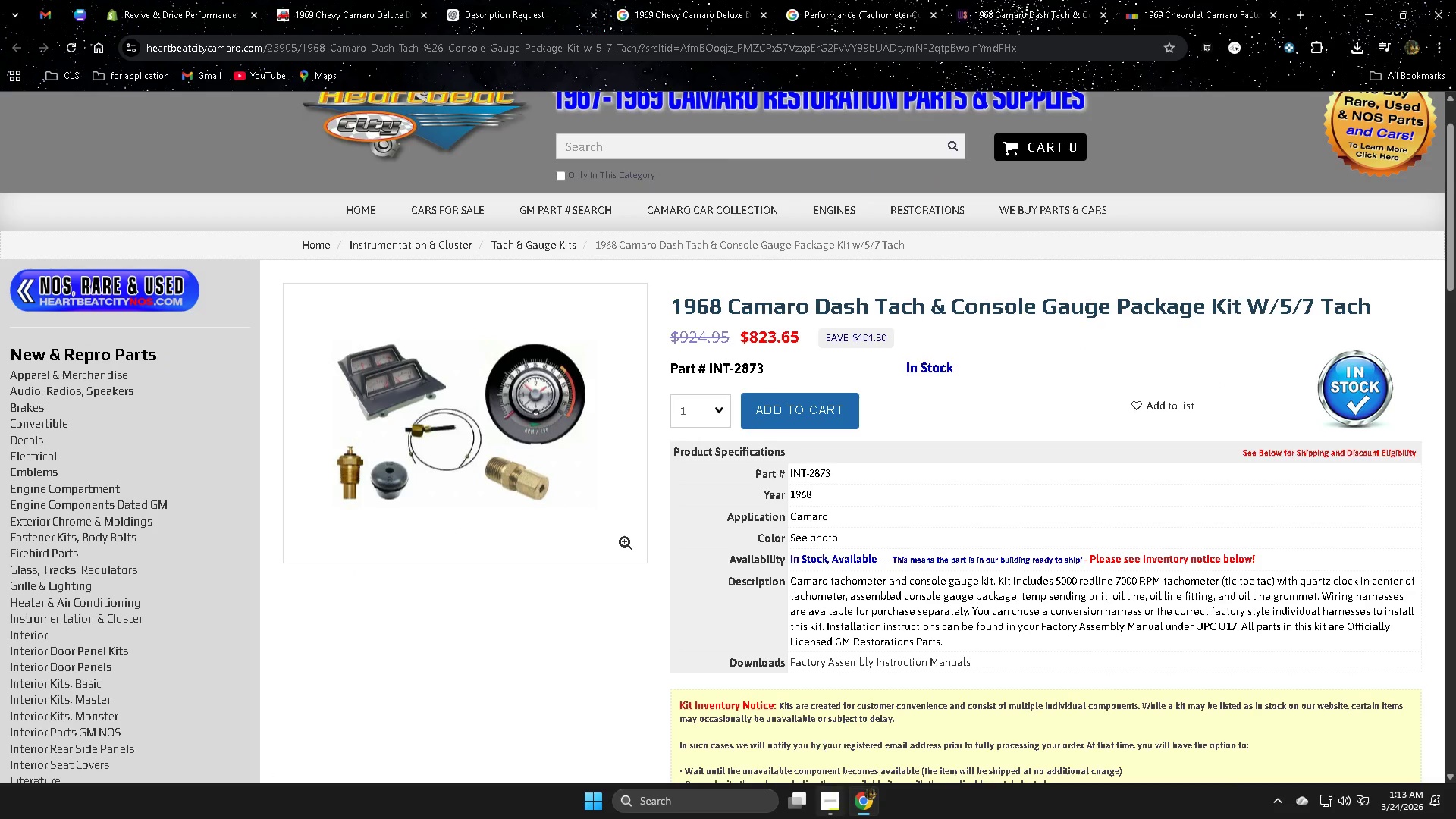 
wait(5.13)
 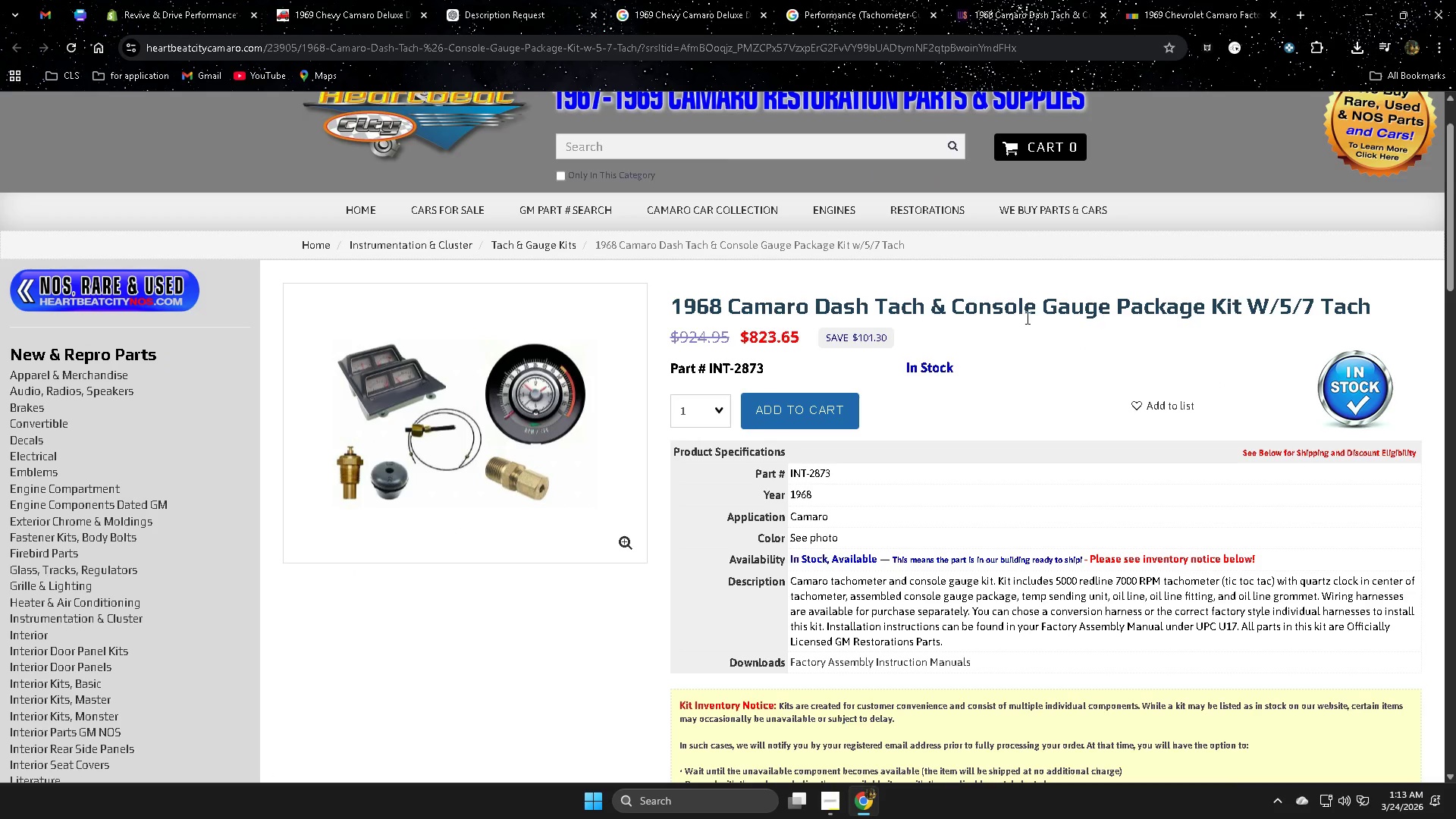 
left_click([342, 2])
 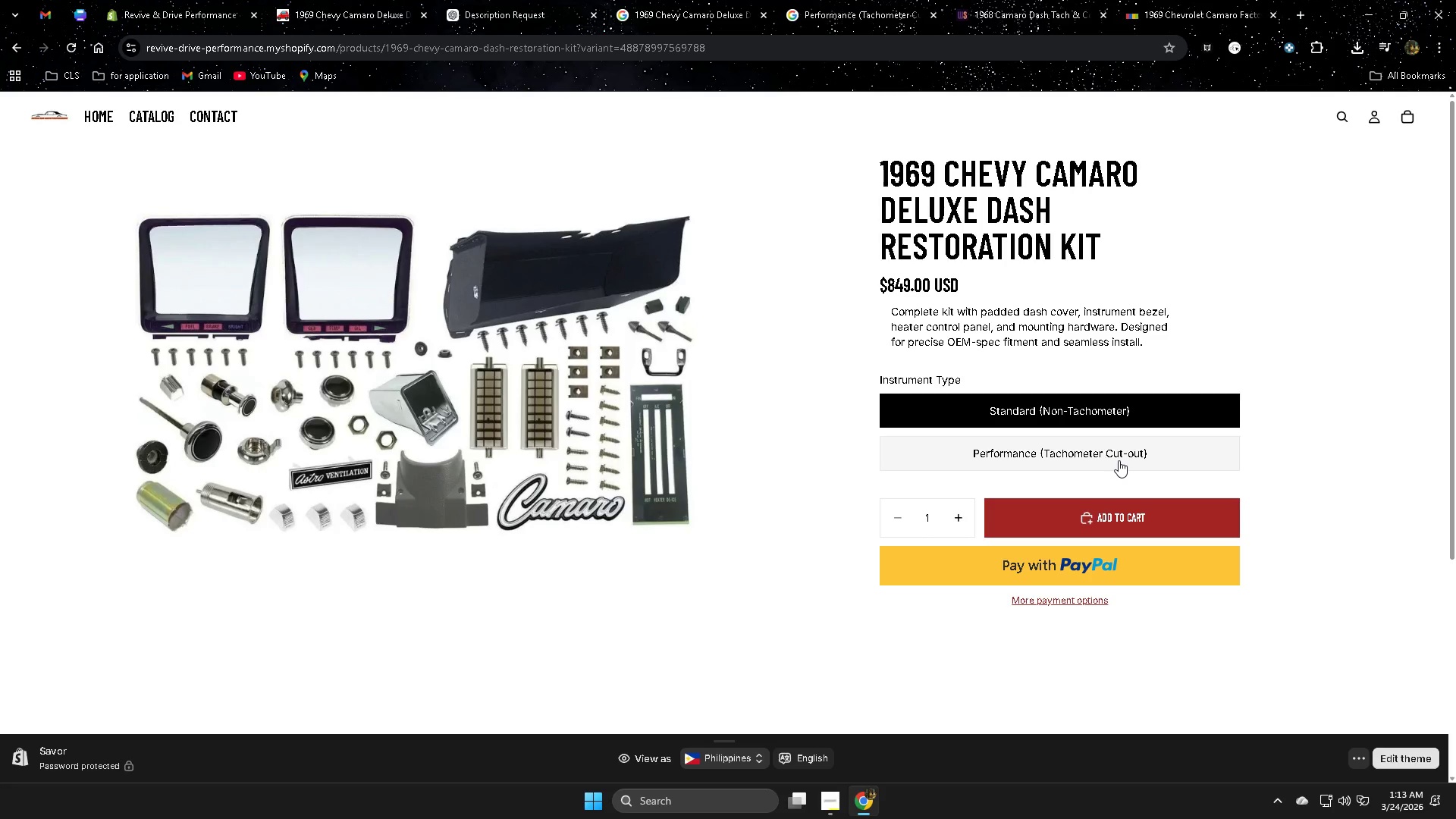 
wait(6.17)
 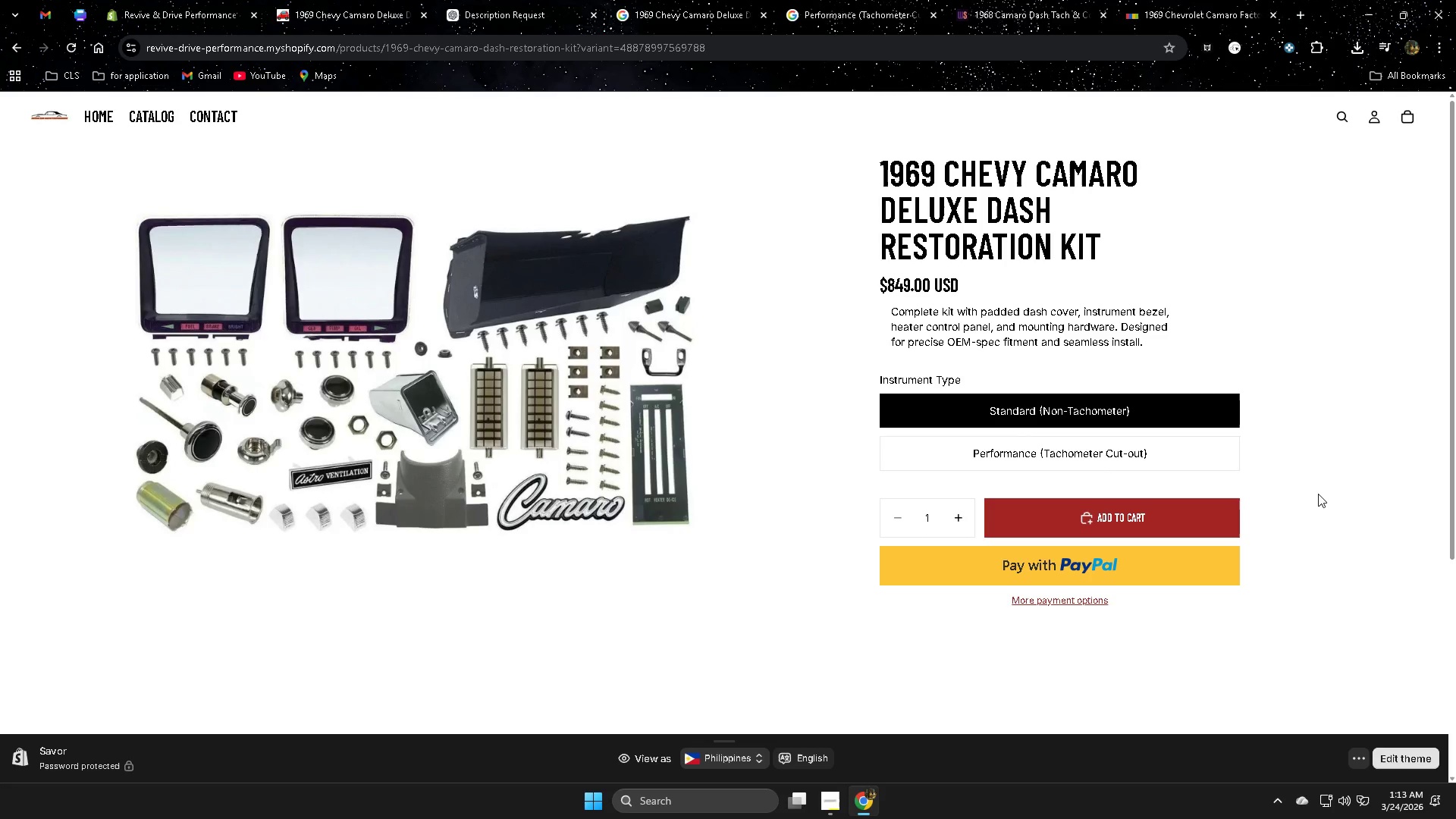 
left_click([1083, 0])
 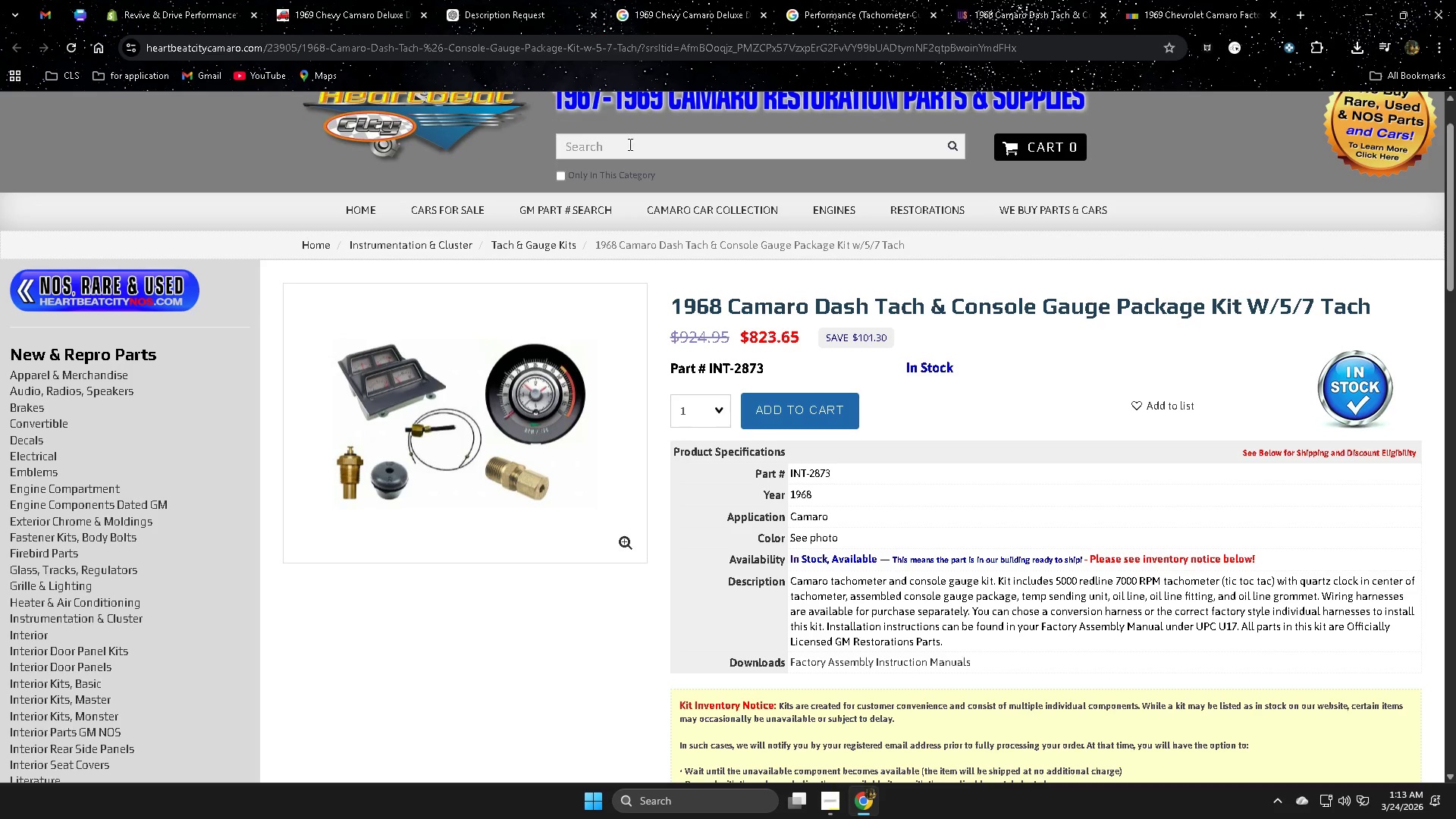 
left_click([1043, 5])
 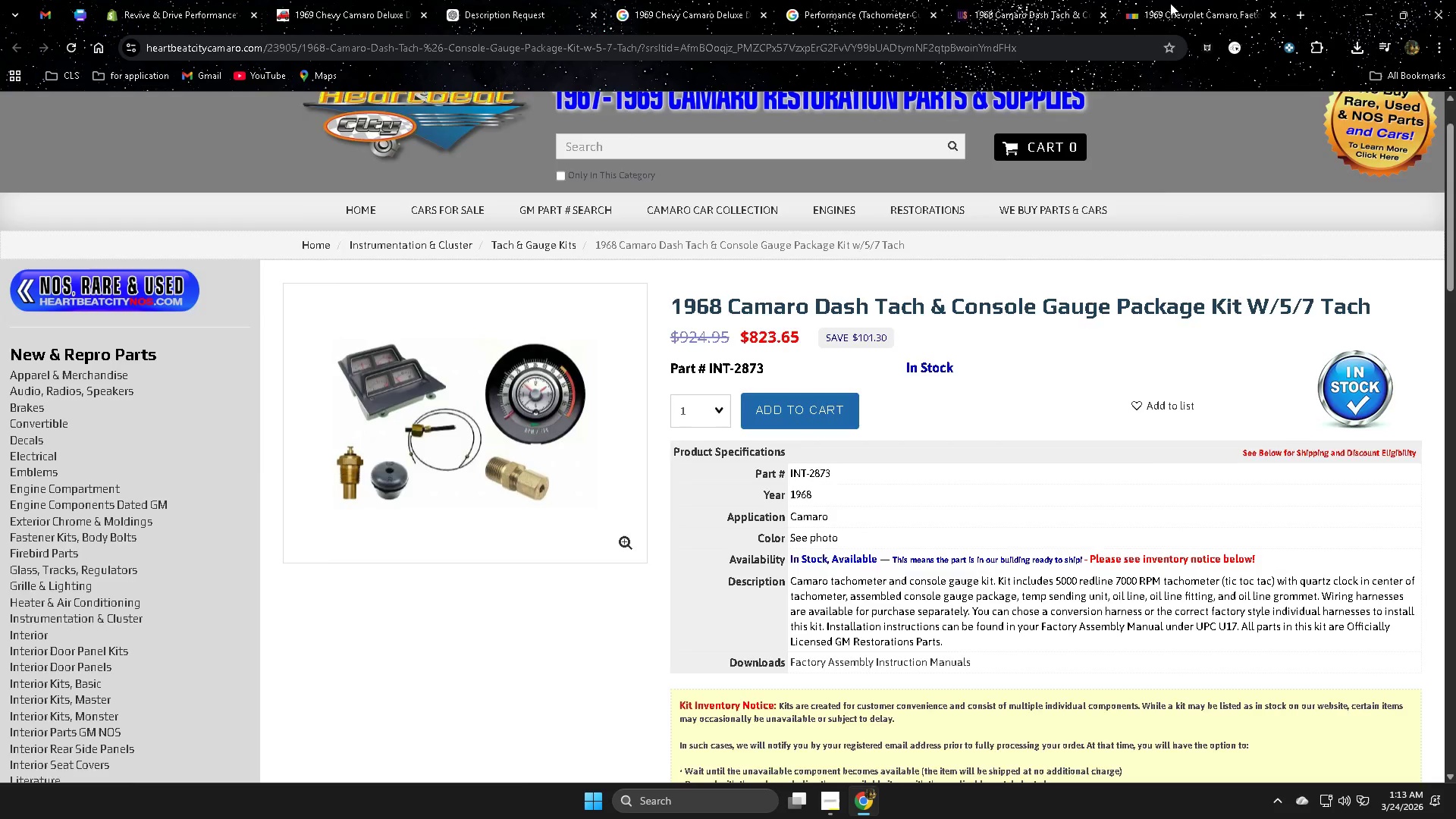 
left_click([1179, 0])
 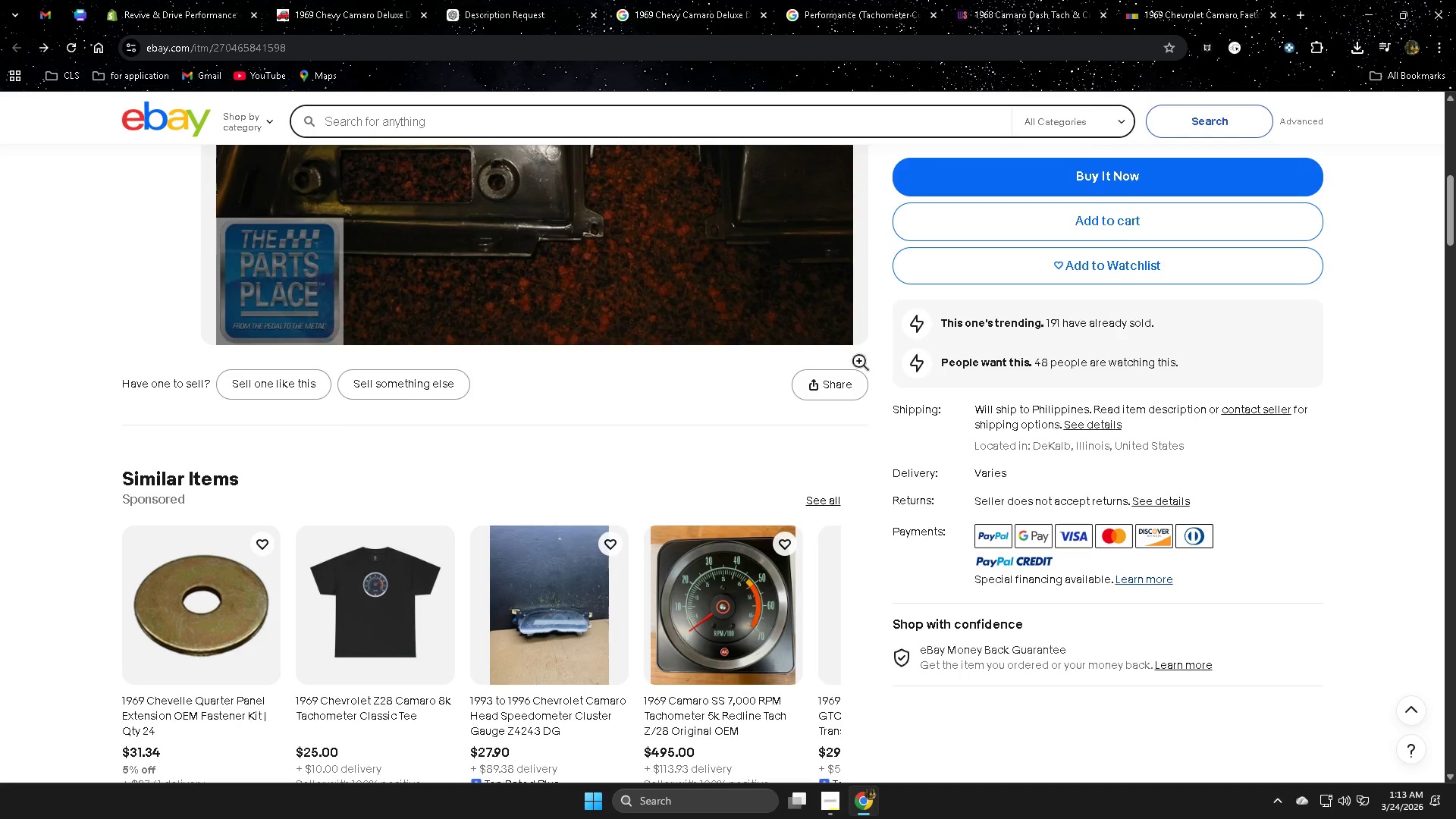 
scroll: coordinate [802, 461], scroll_direction: up, amount: 8.0
 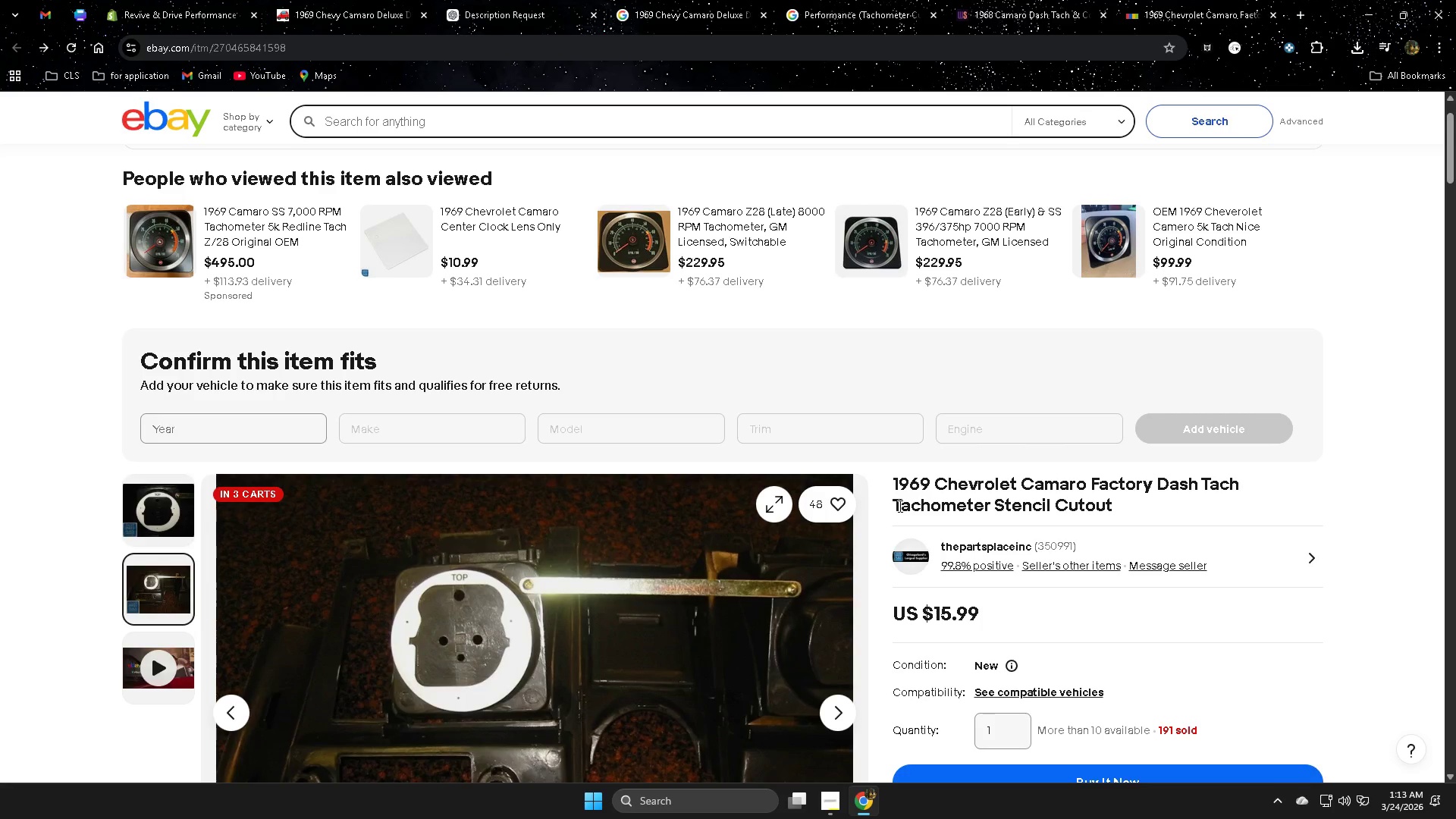 
wait(5.86)
 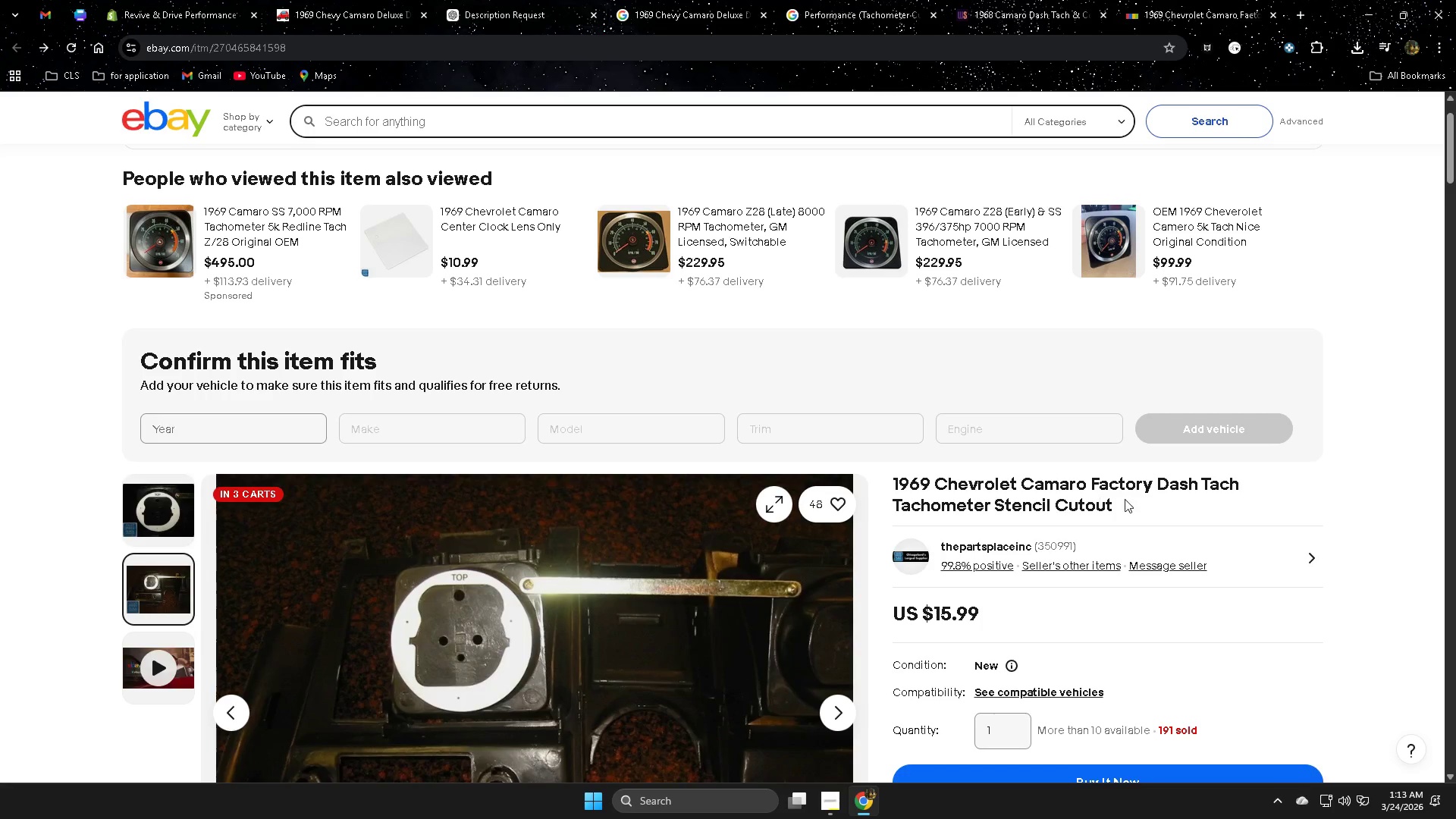 
left_click([899, 506])
 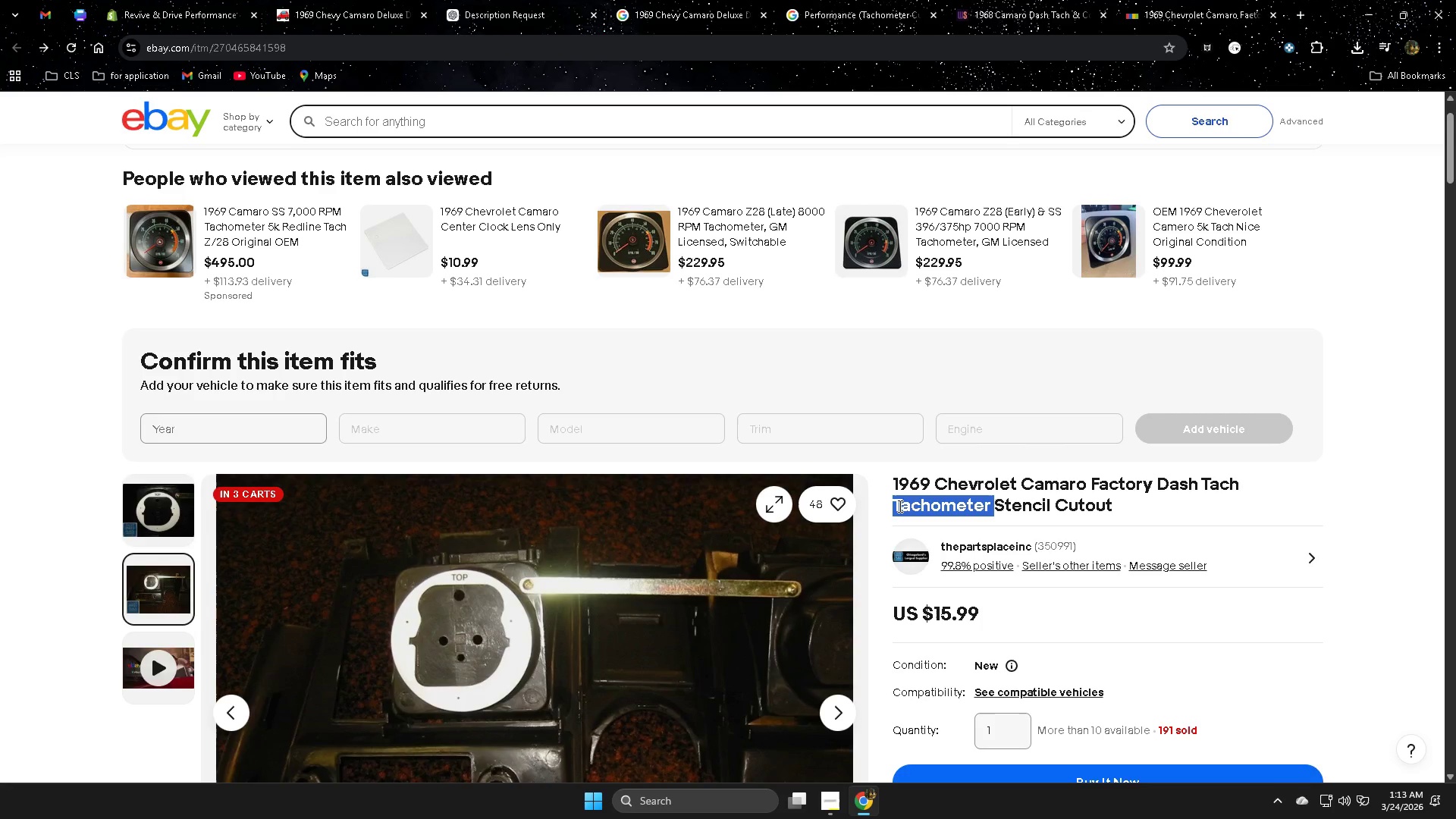 
left_click_drag(start_coordinate=[899, 506], to_coordinate=[965, 512])
 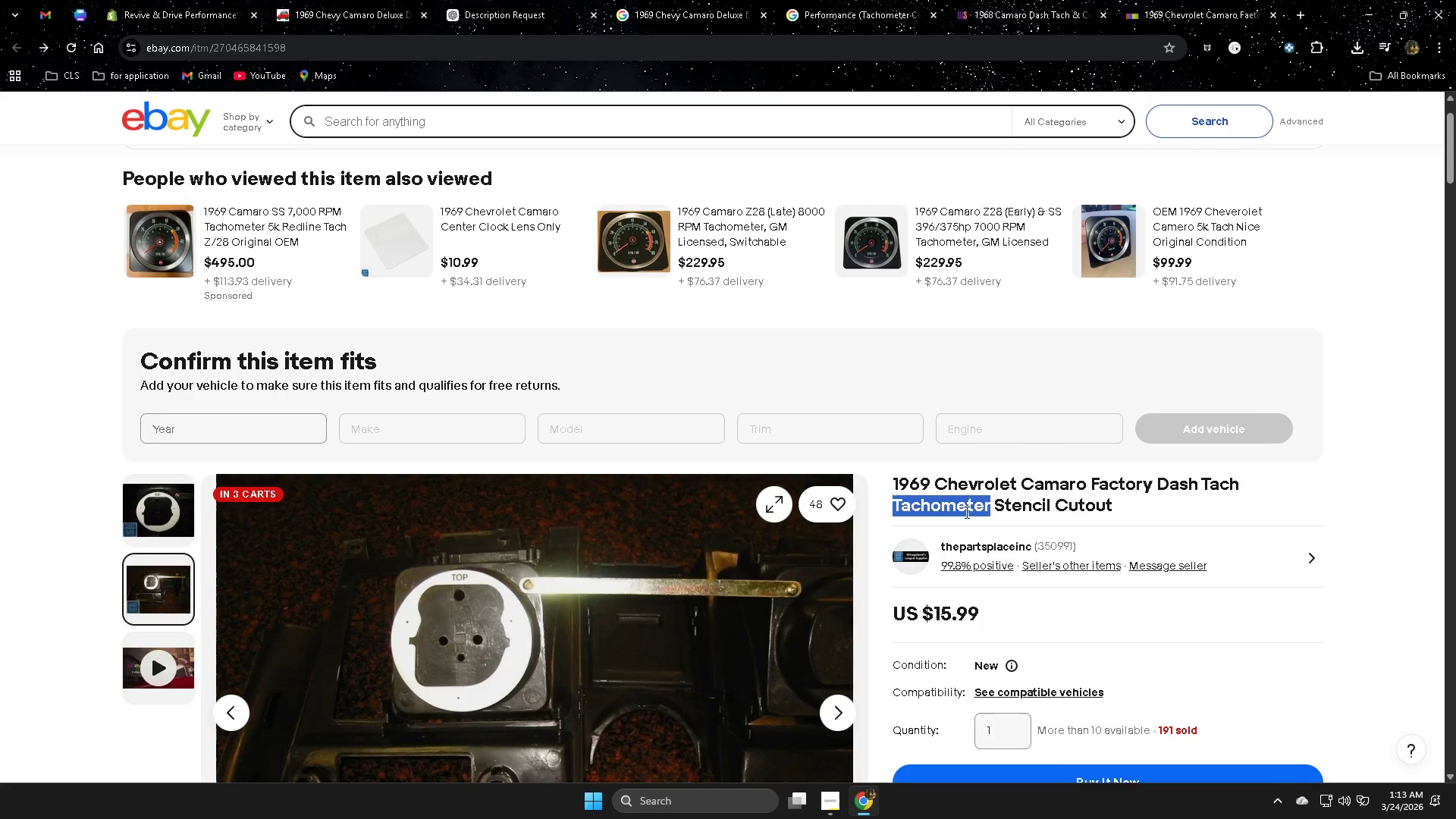 
key(Control+C)
 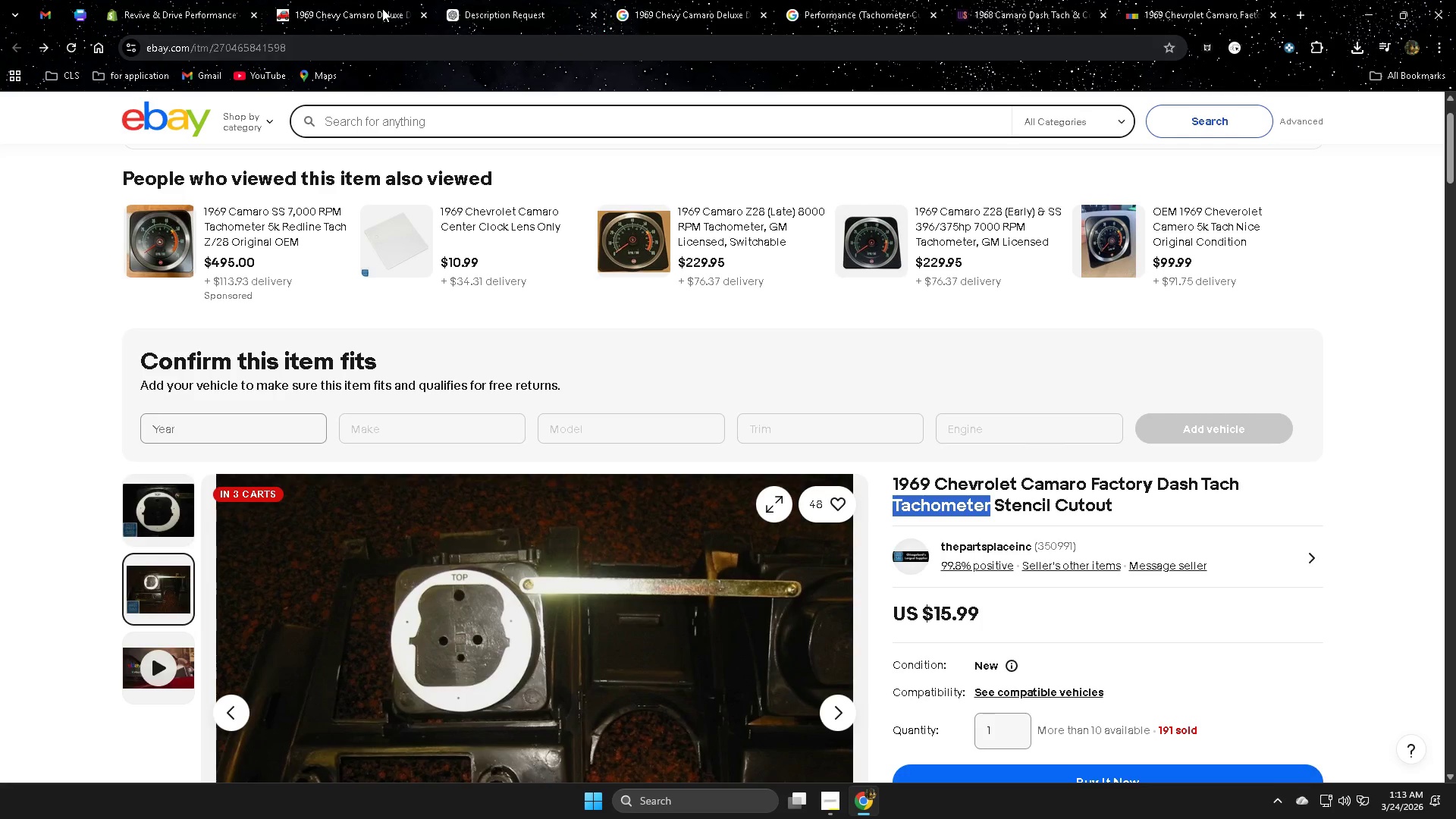 
wait(5.45)
 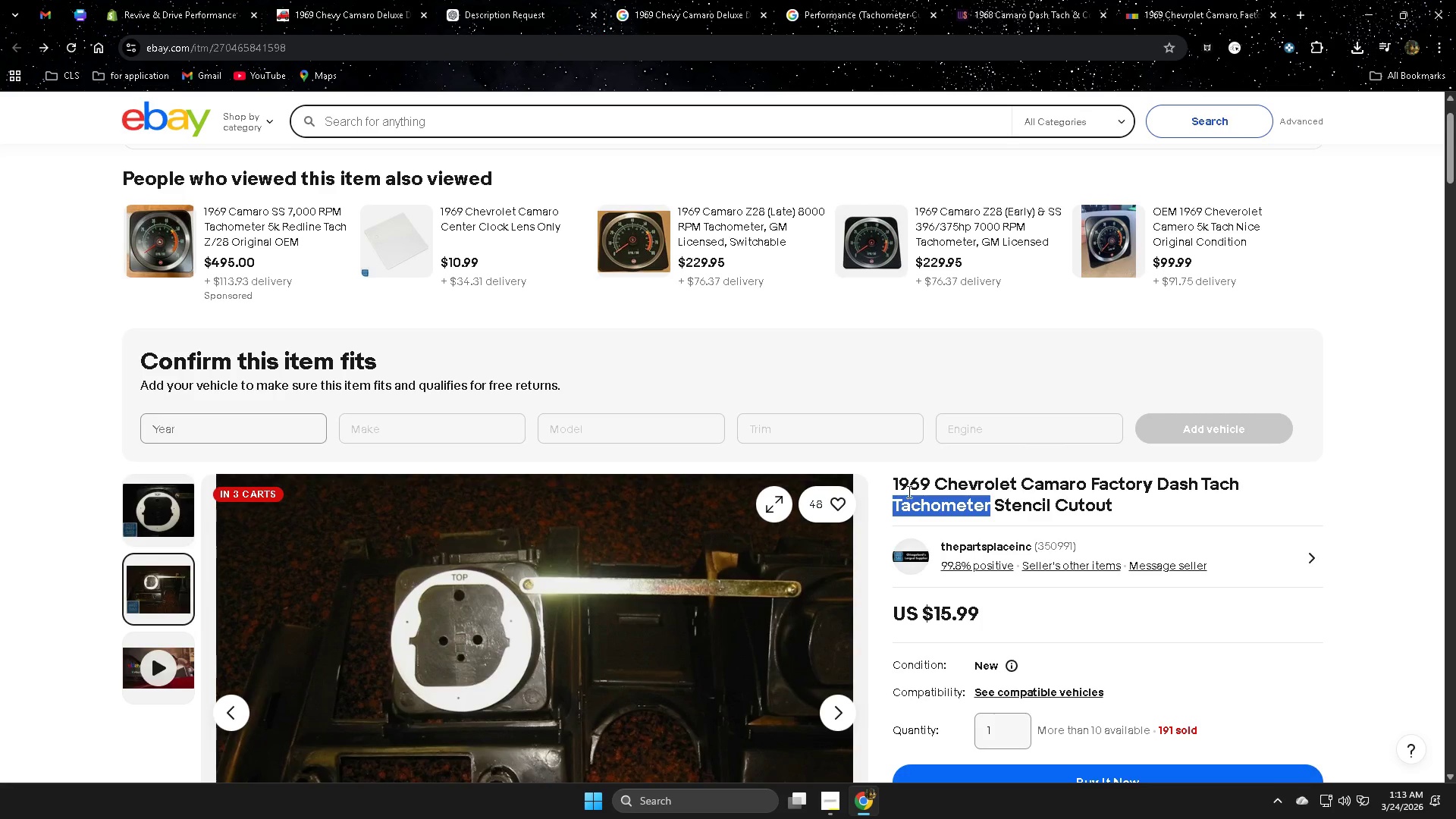 
left_click([406, 47])
 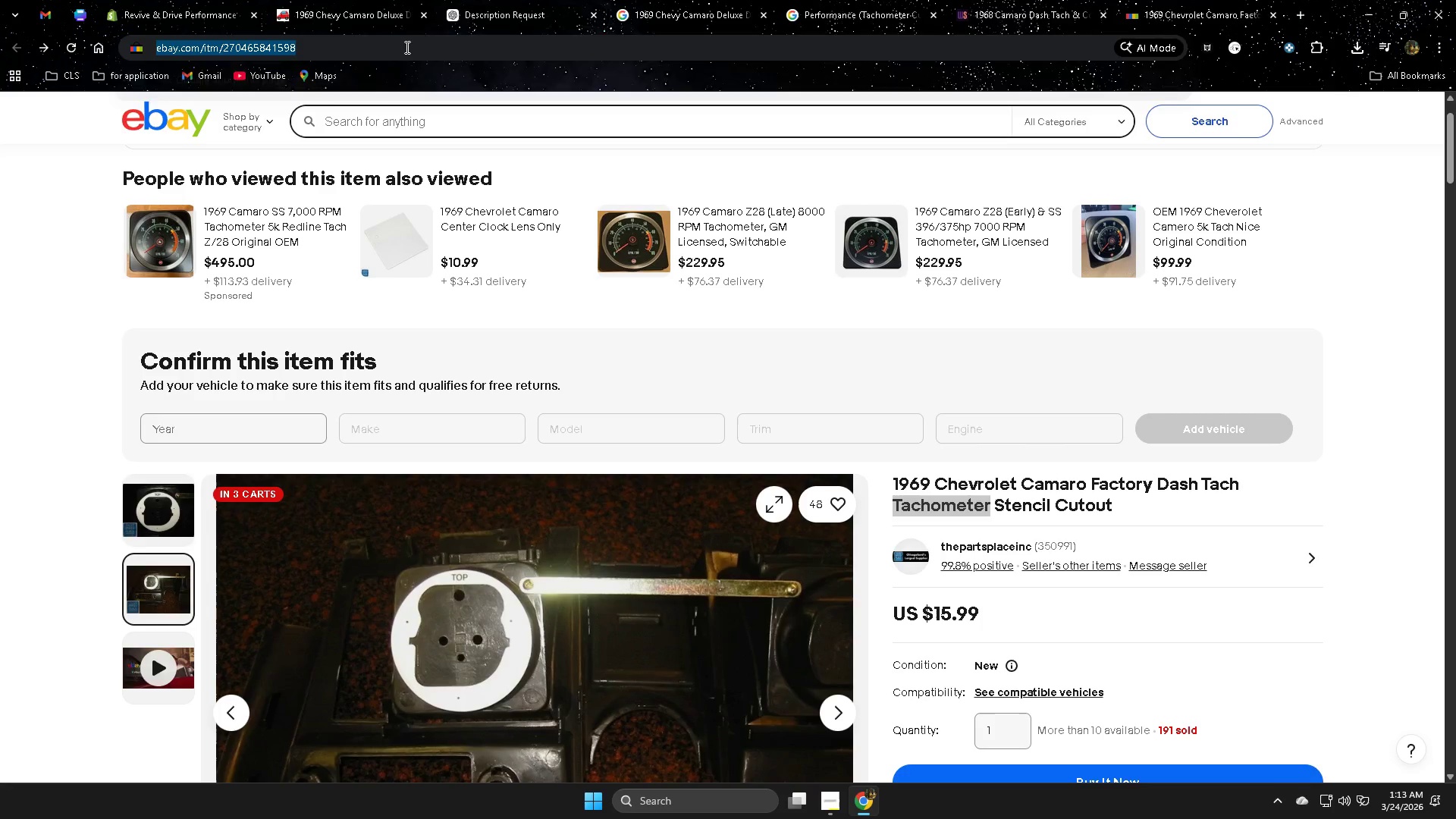 
key(Control+ControlLeft)
 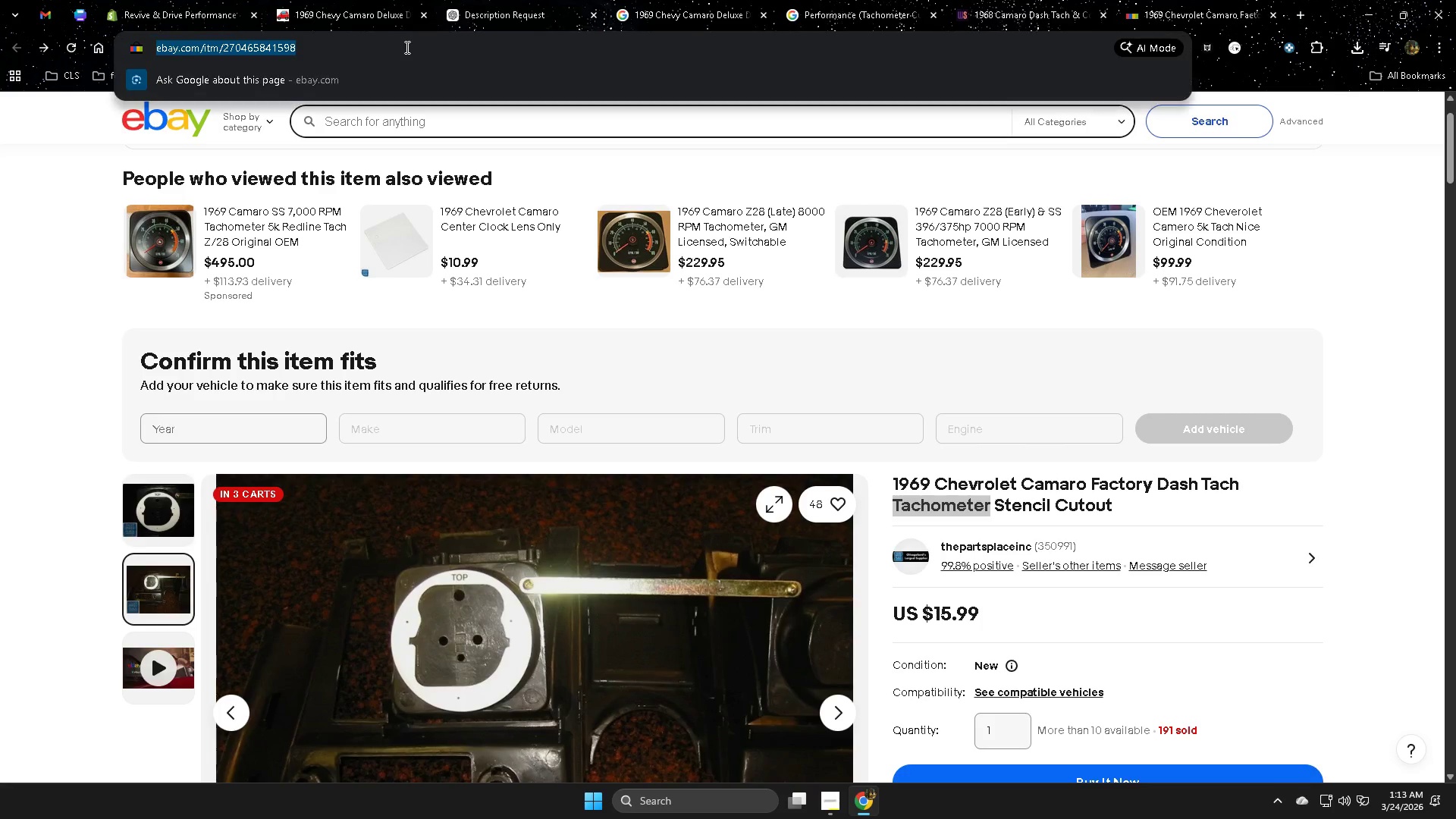 
key(Control+V)
 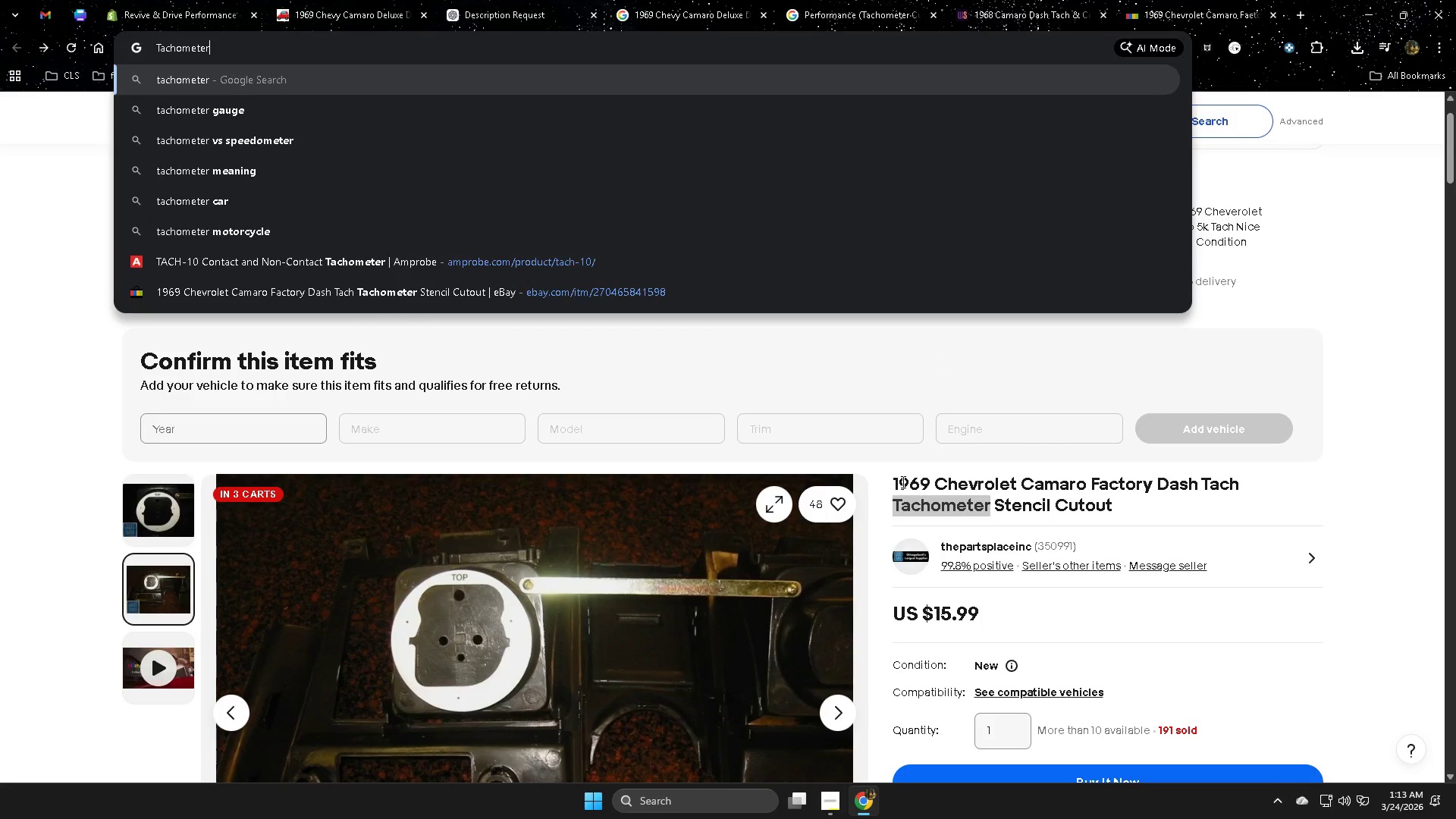 
left_click([827, 799])